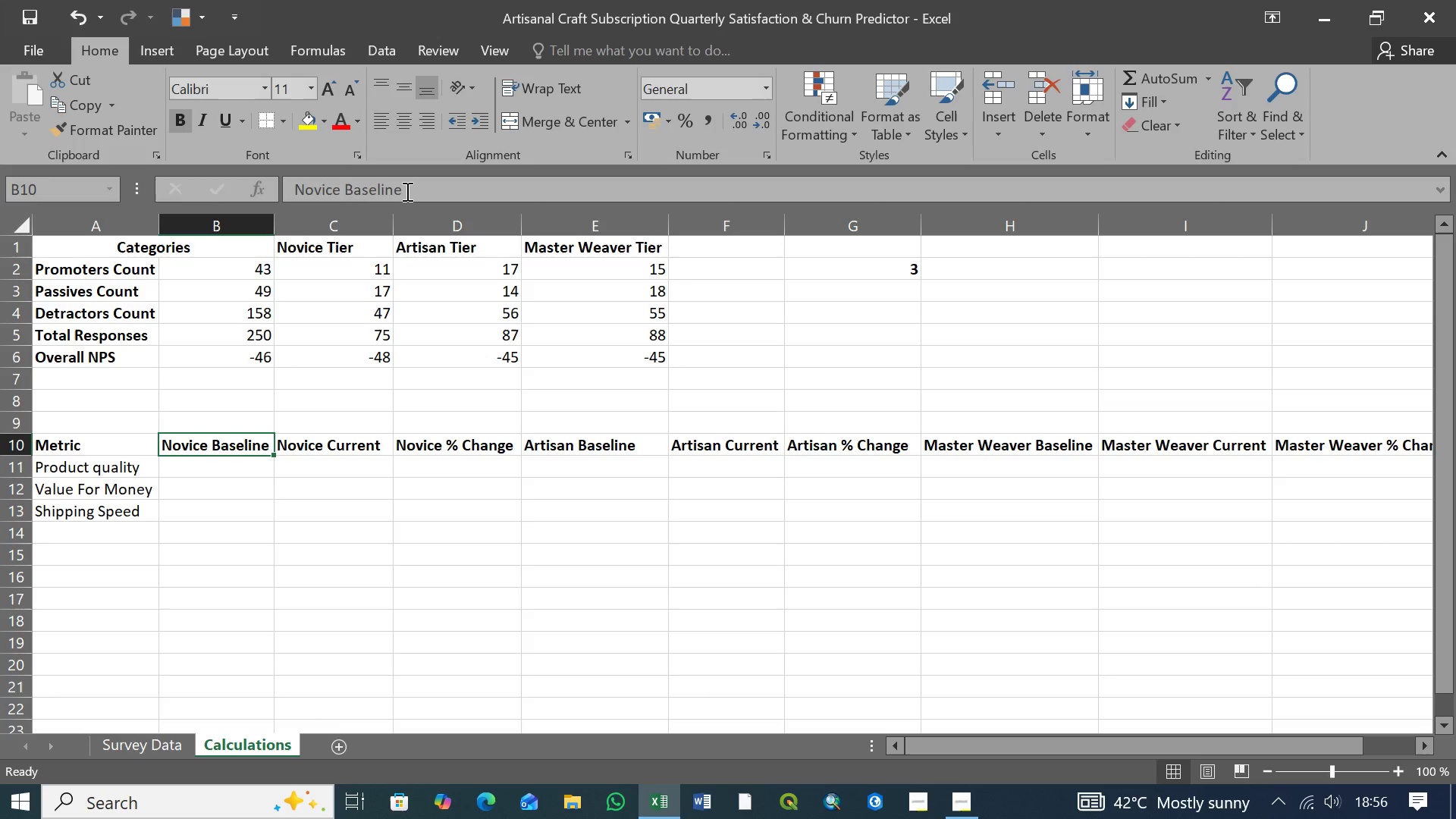 
left_click([406, 191])
 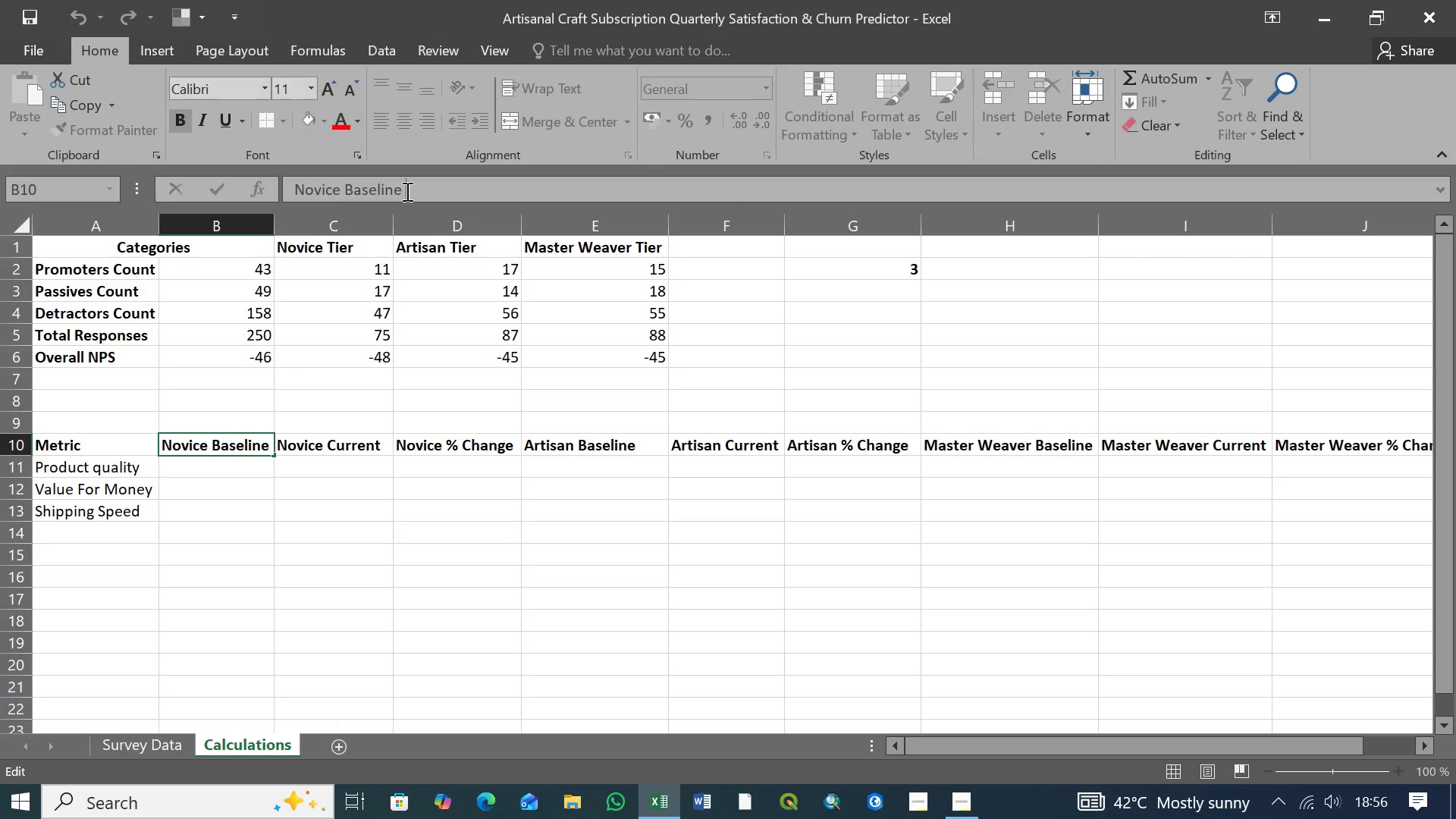 
type( (B))
 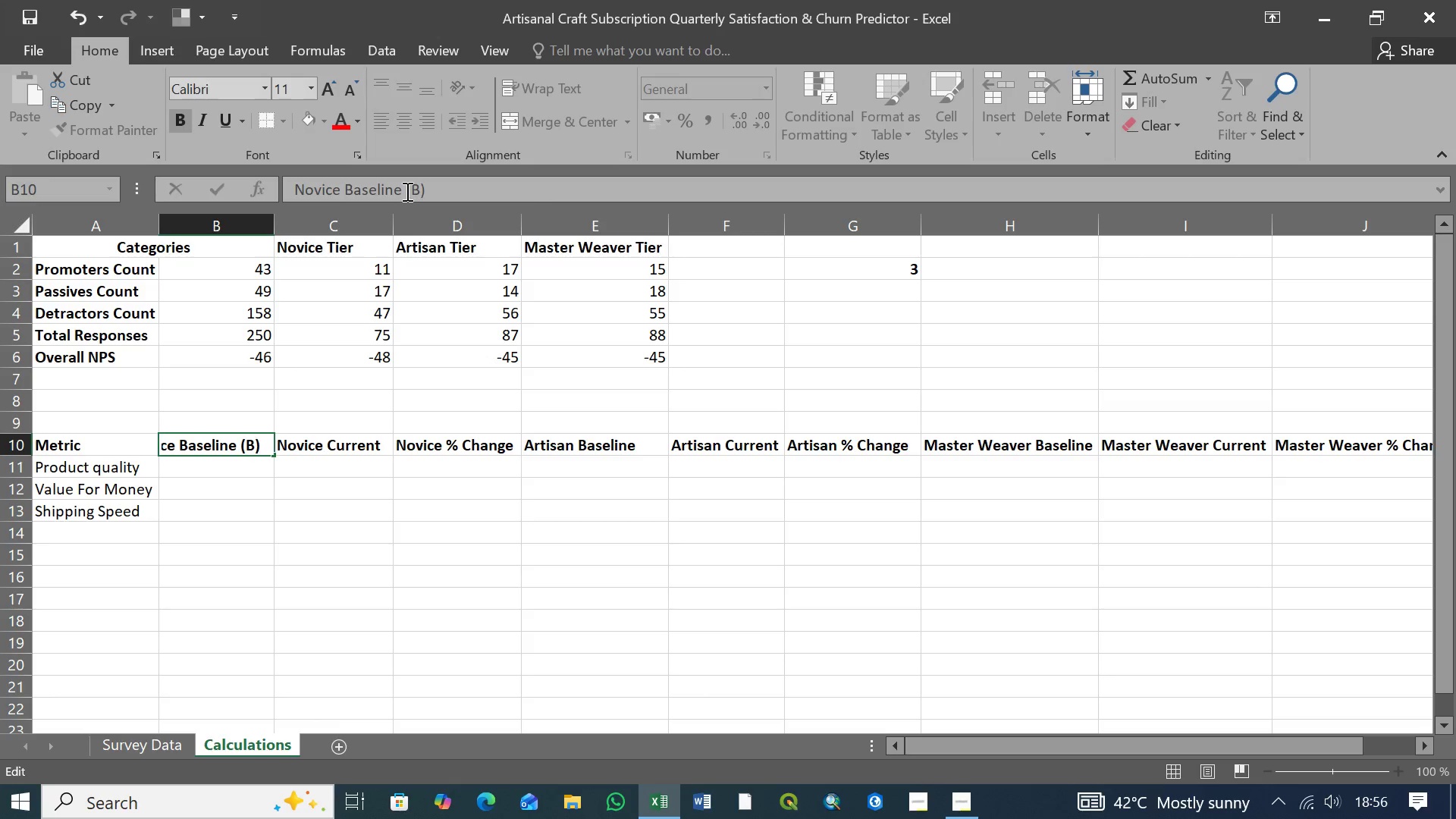 
left_click([342, 448])
 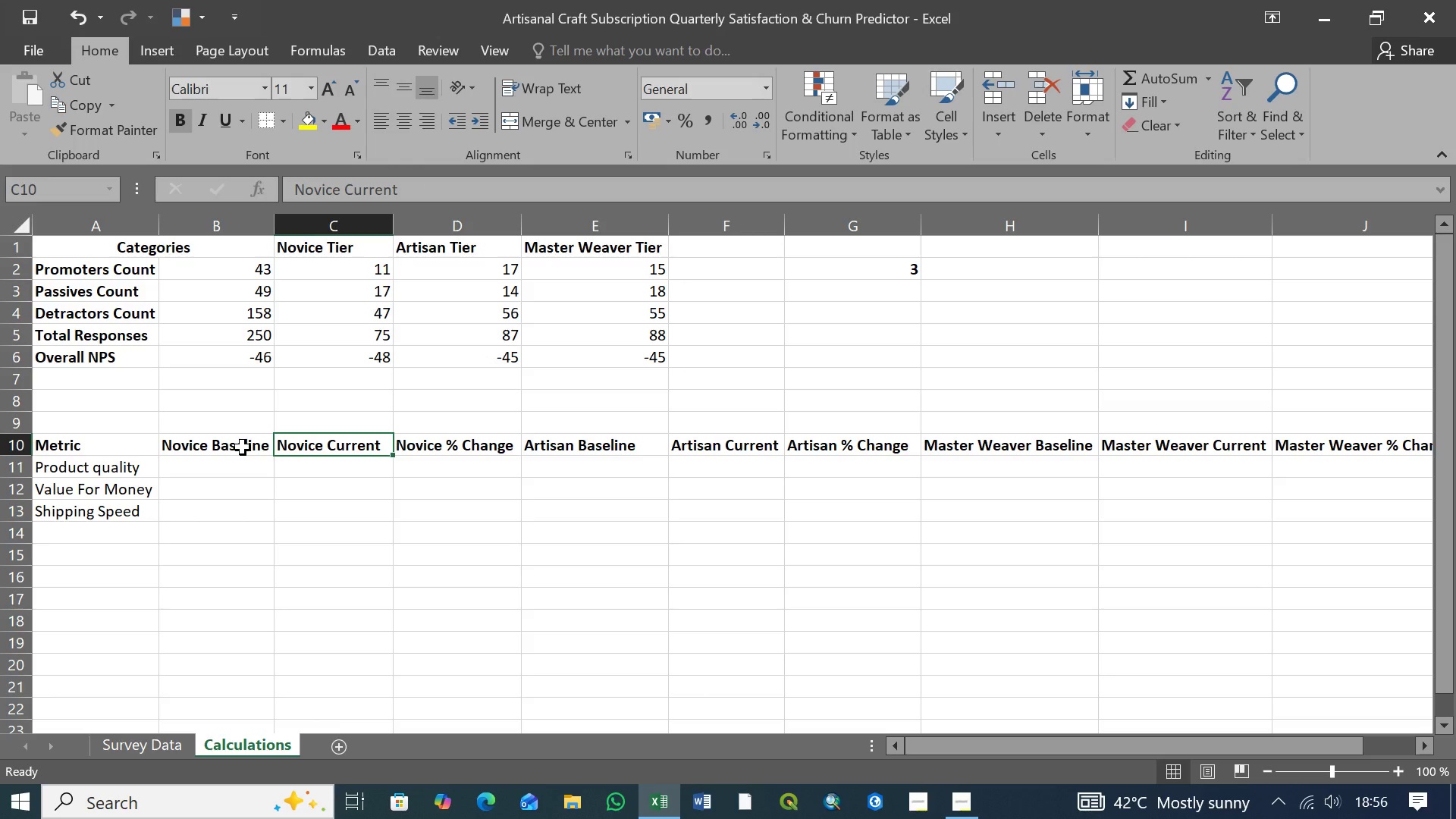 
left_click([243, 447])
 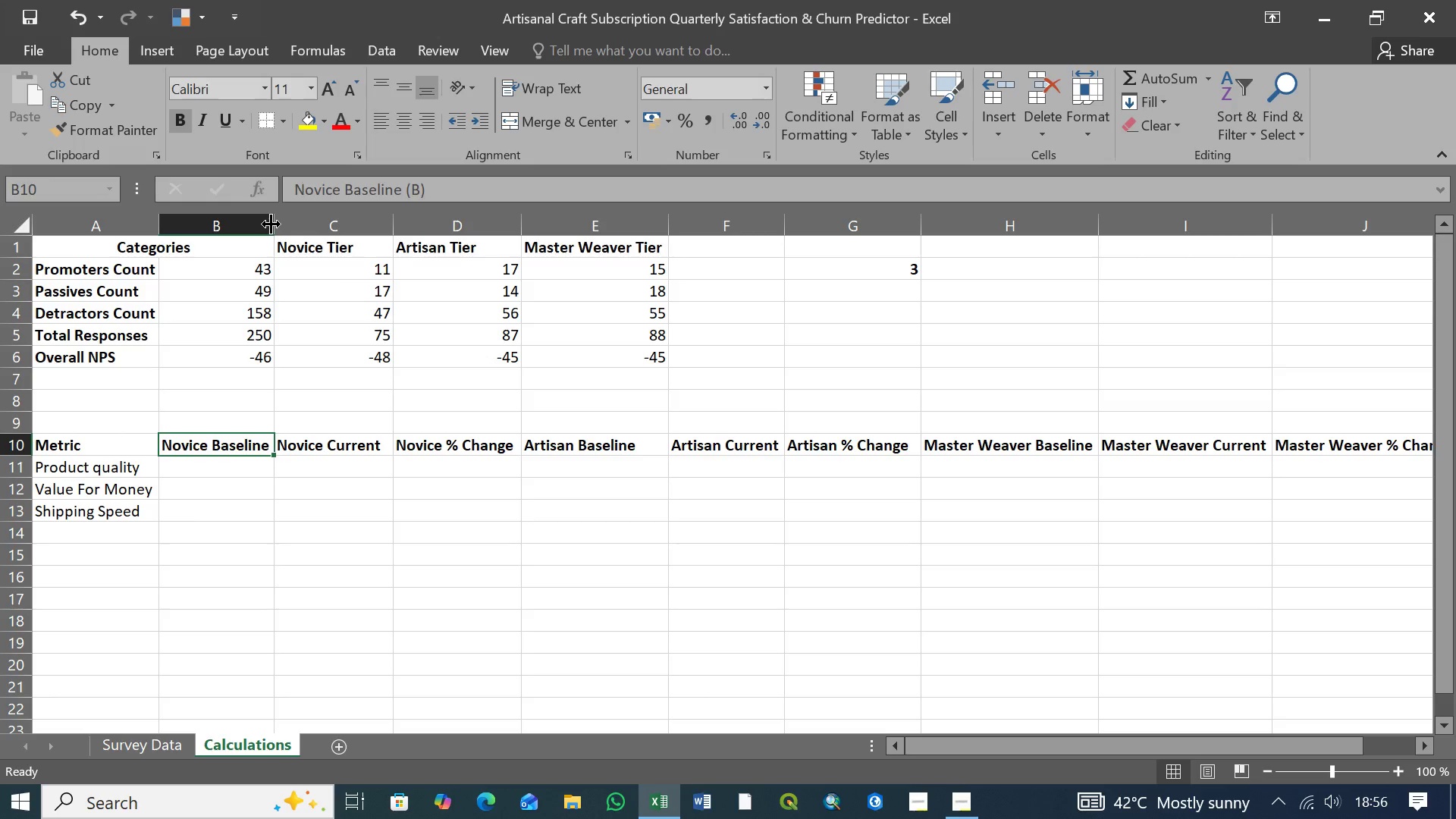 
left_click_drag(start_coordinate=[271, 224], to_coordinate=[283, 221])
 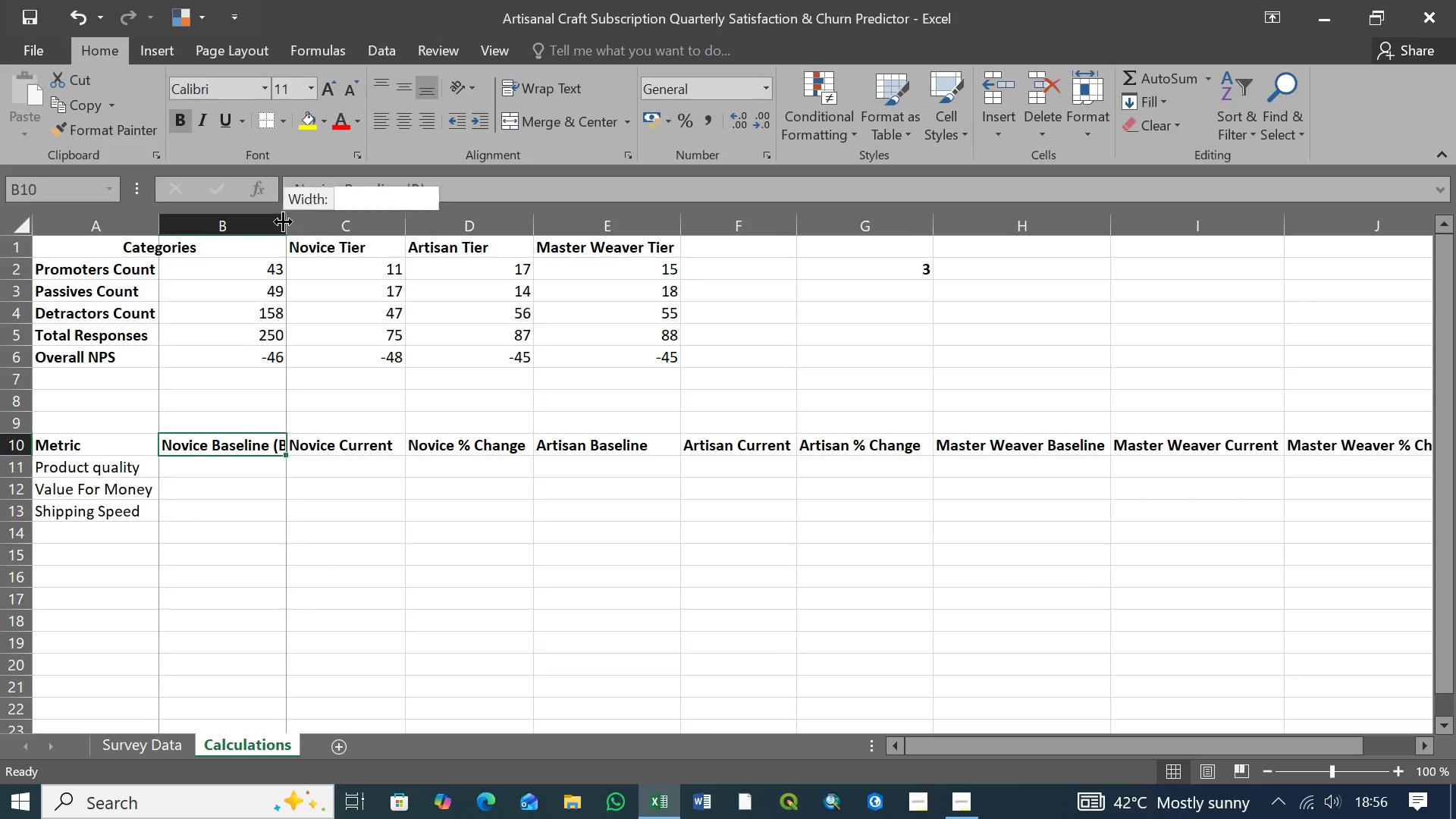 
left_click_drag(start_coordinate=[283, 221], to_coordinate=[290, 221])
 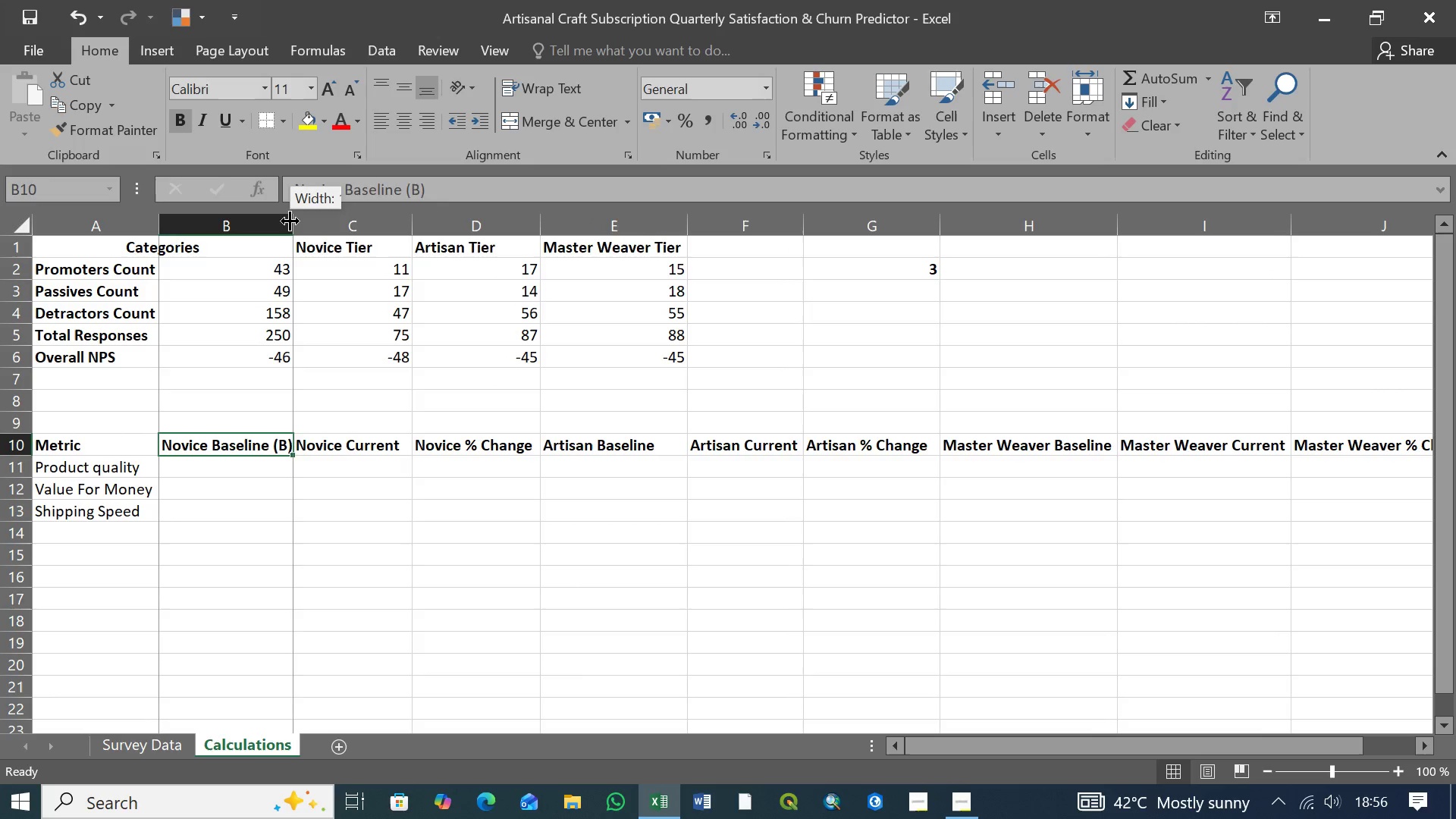 
left_click_drag(start_coordinate=[290, 221], to_coordinate=[294, 220])
 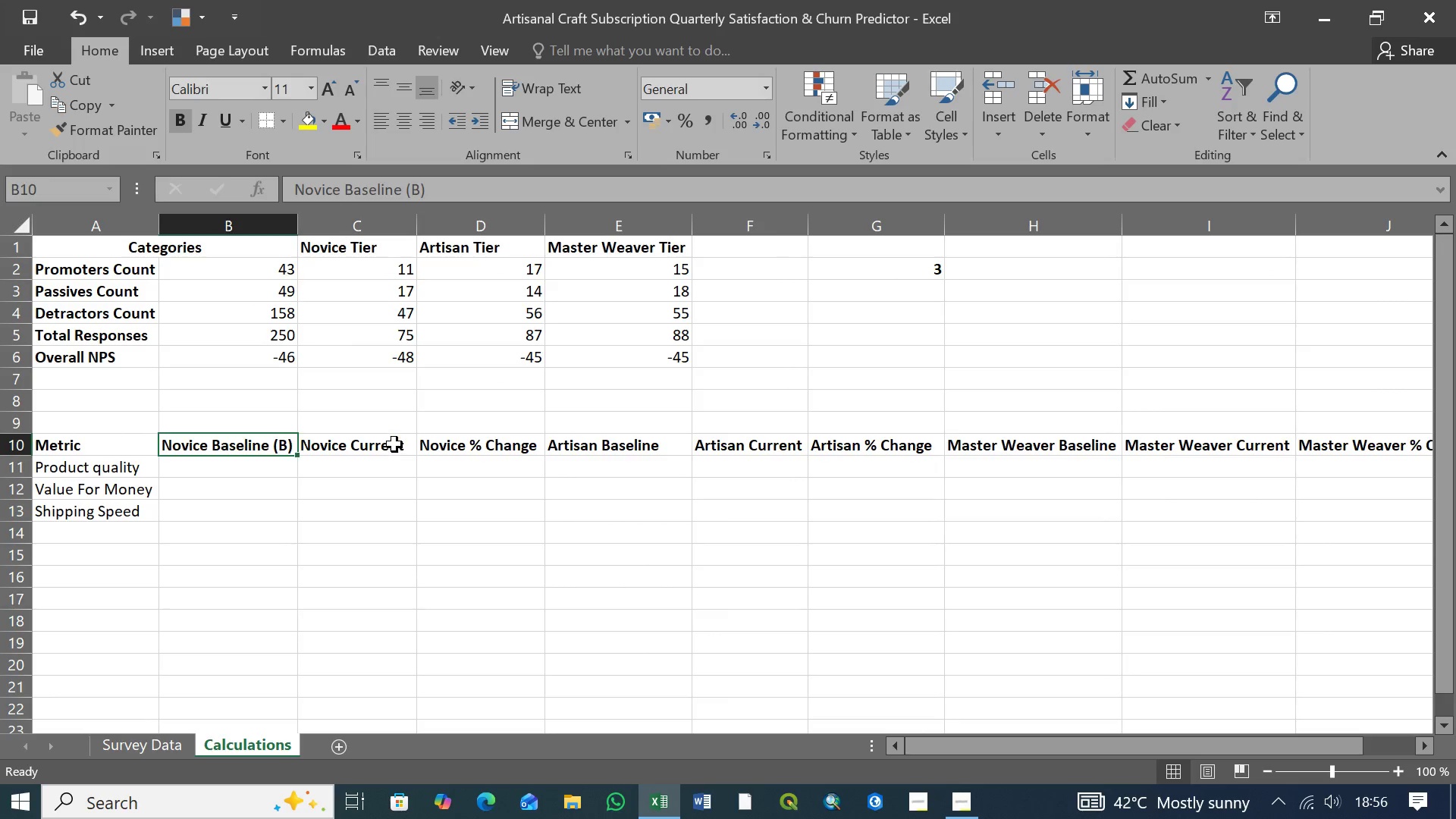 
left_click([394, 444])
 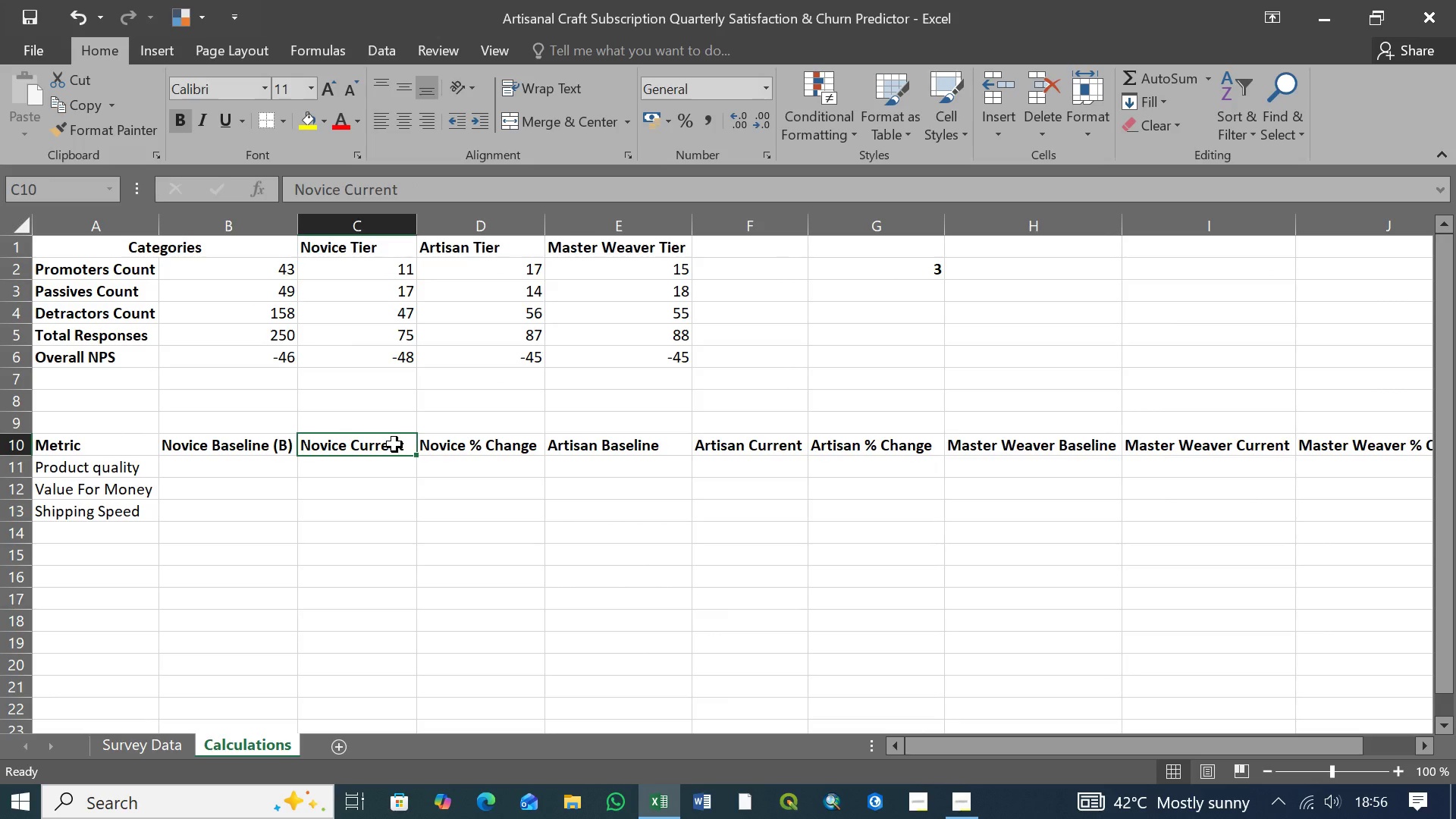 
wait(7.75)
 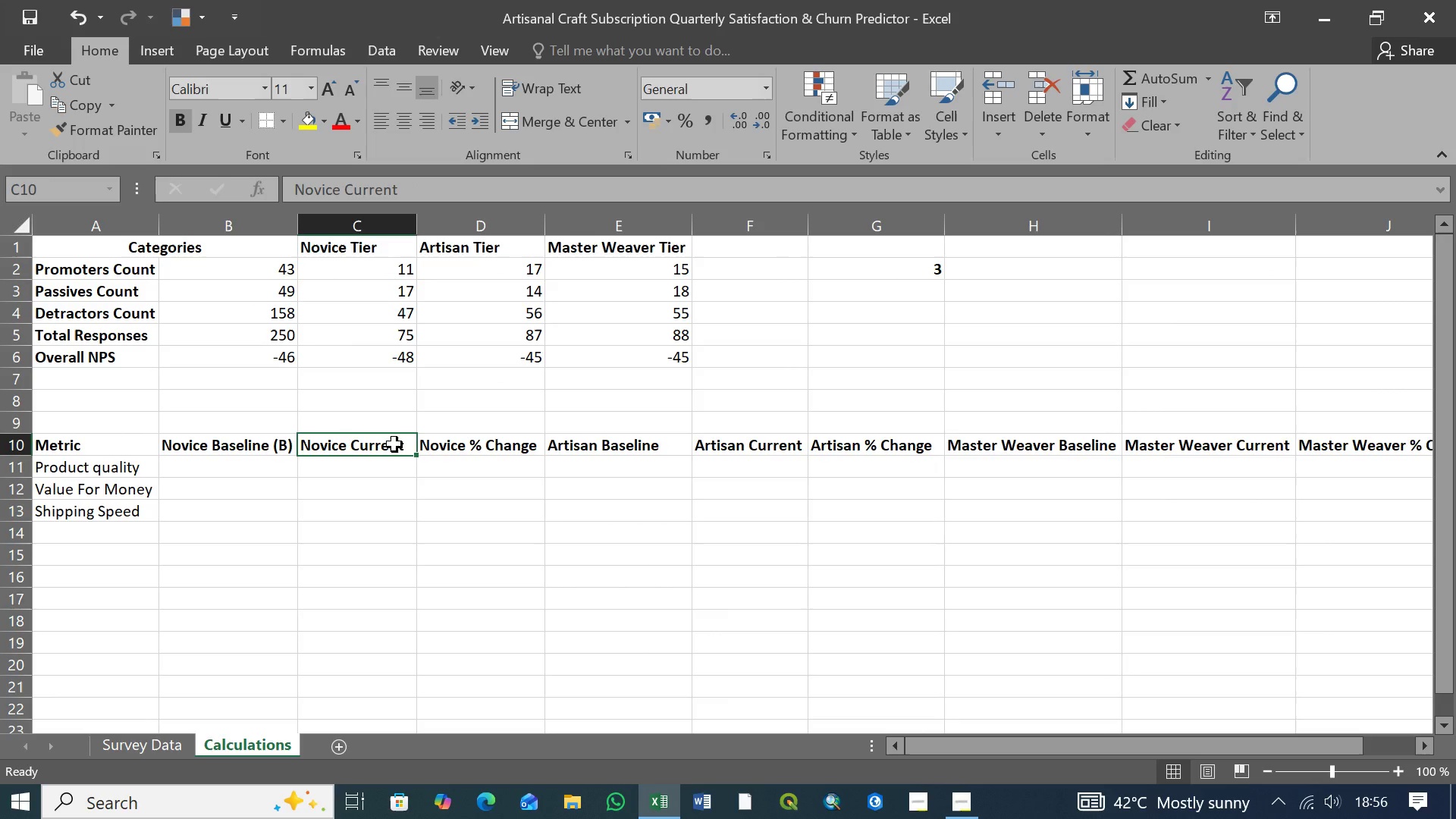 
left_click([613, 446])
 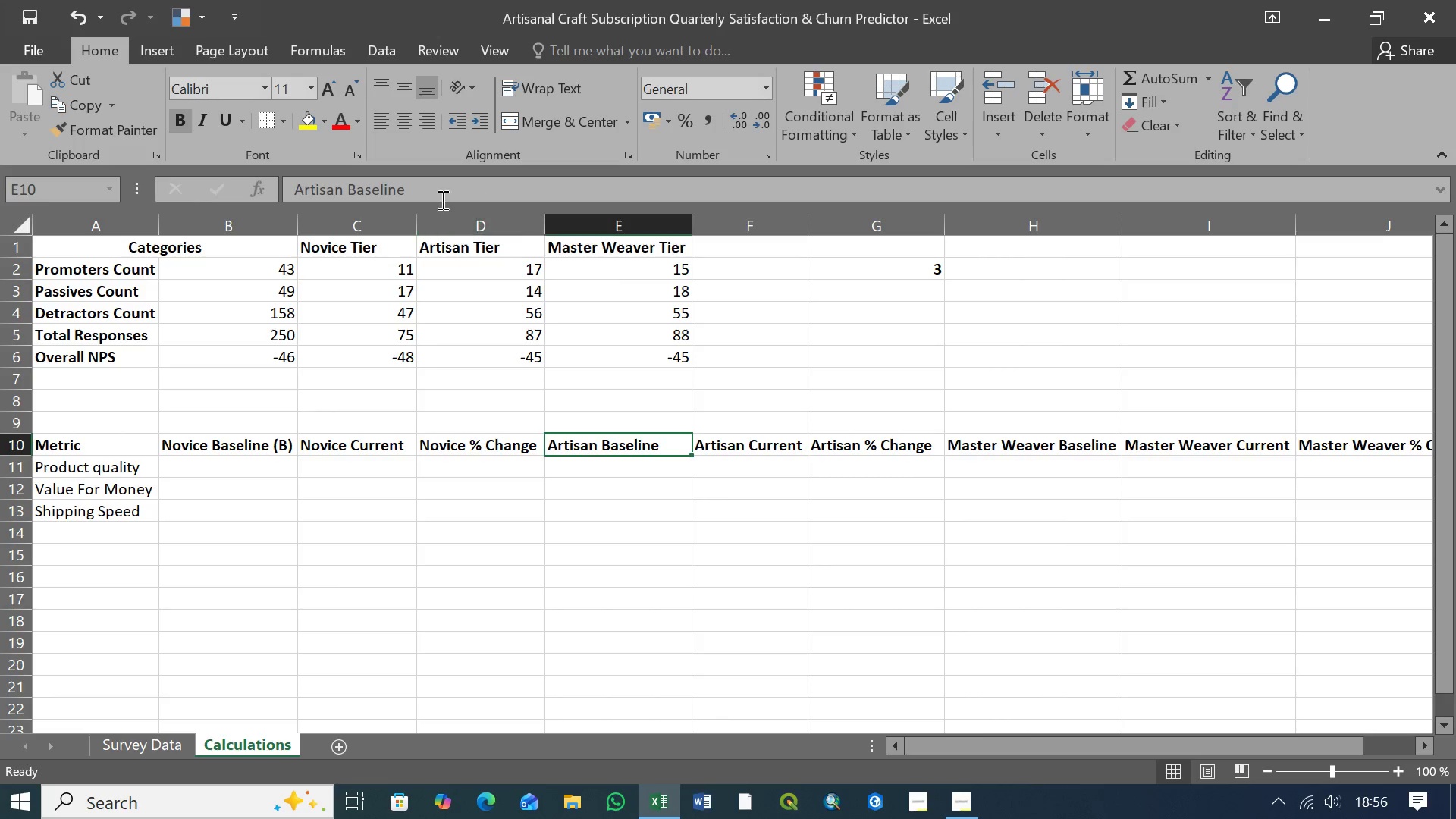 
left_click([417, 189])
 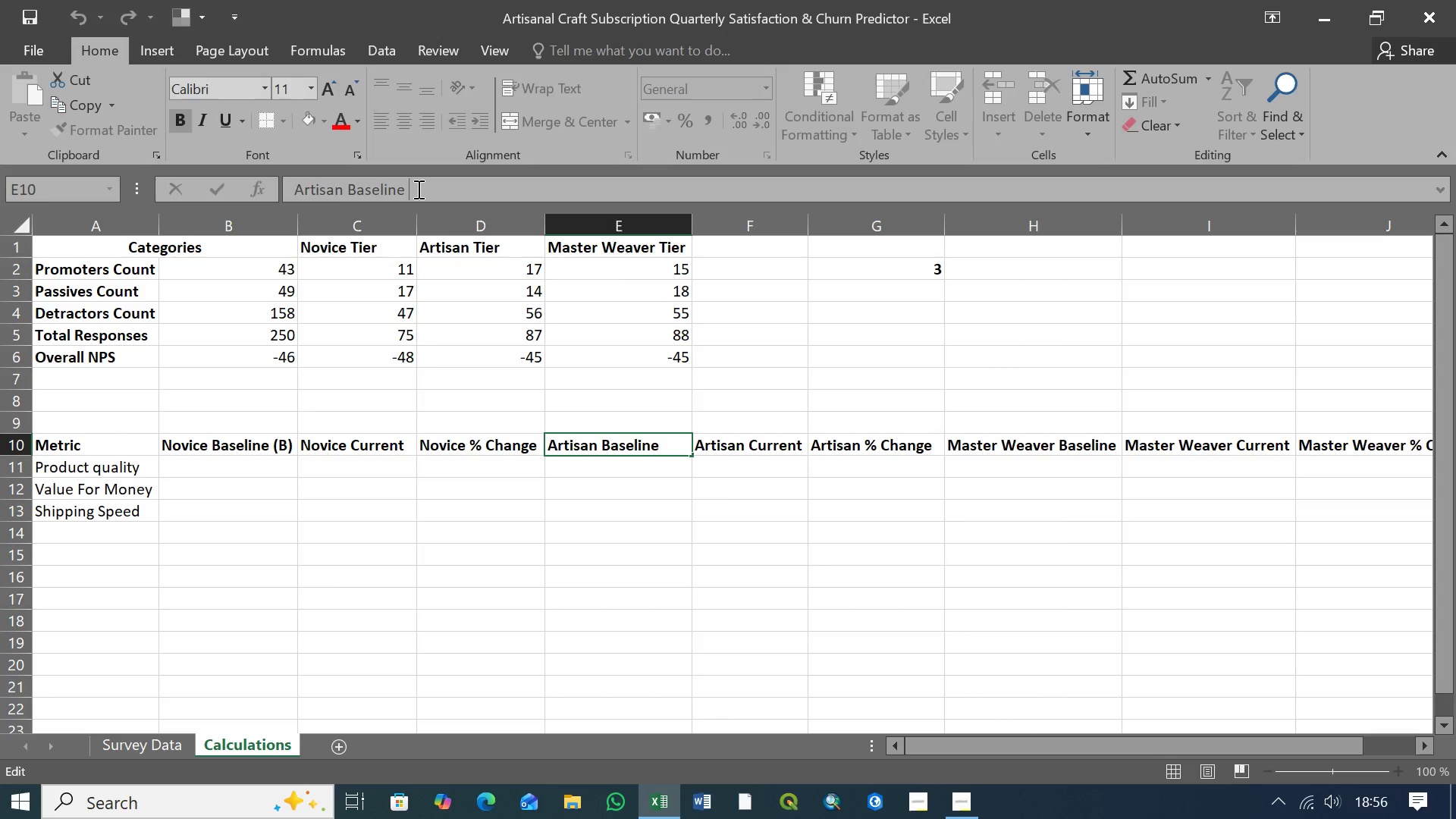 
key(Space)
 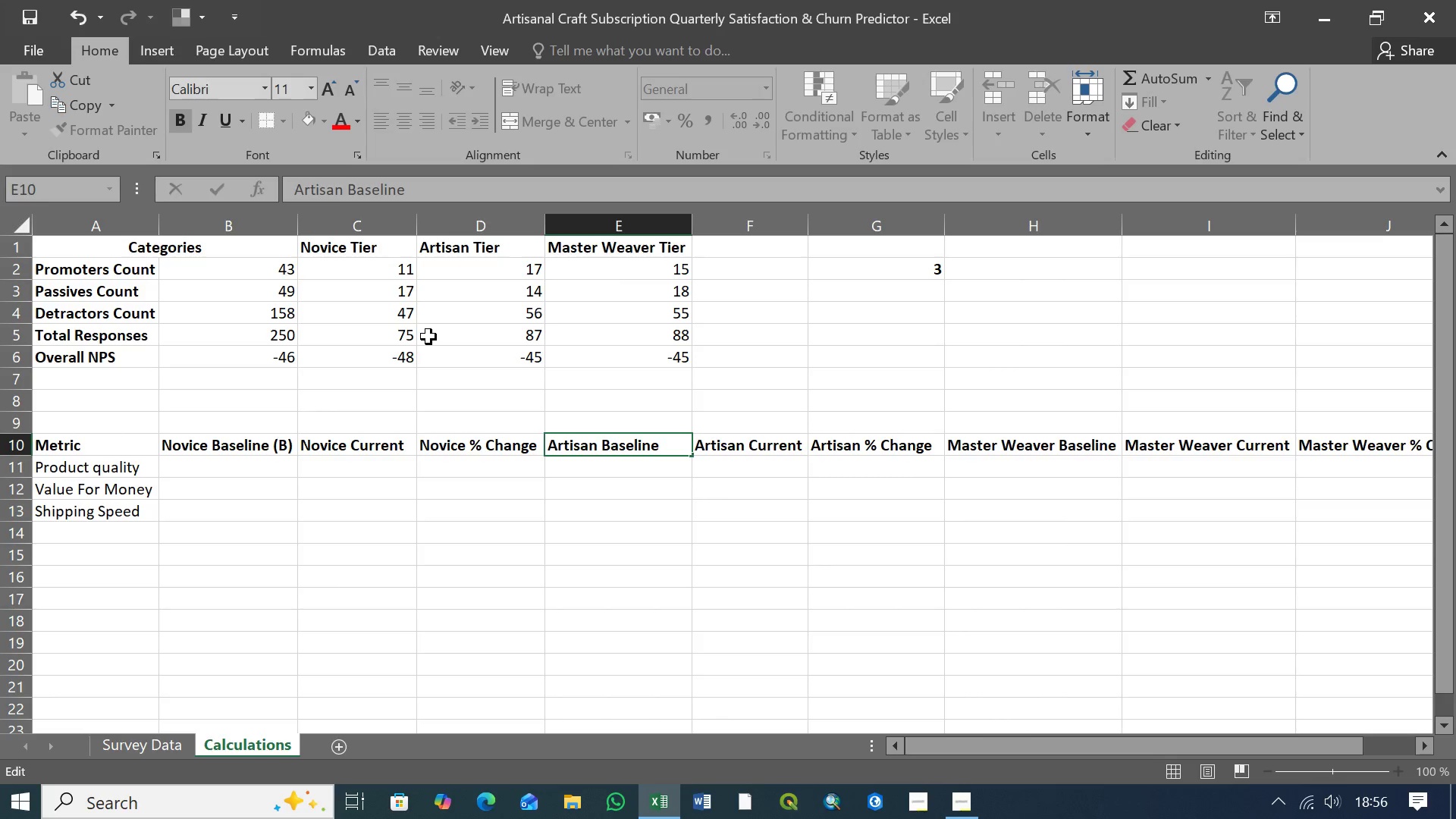 
type((E))
 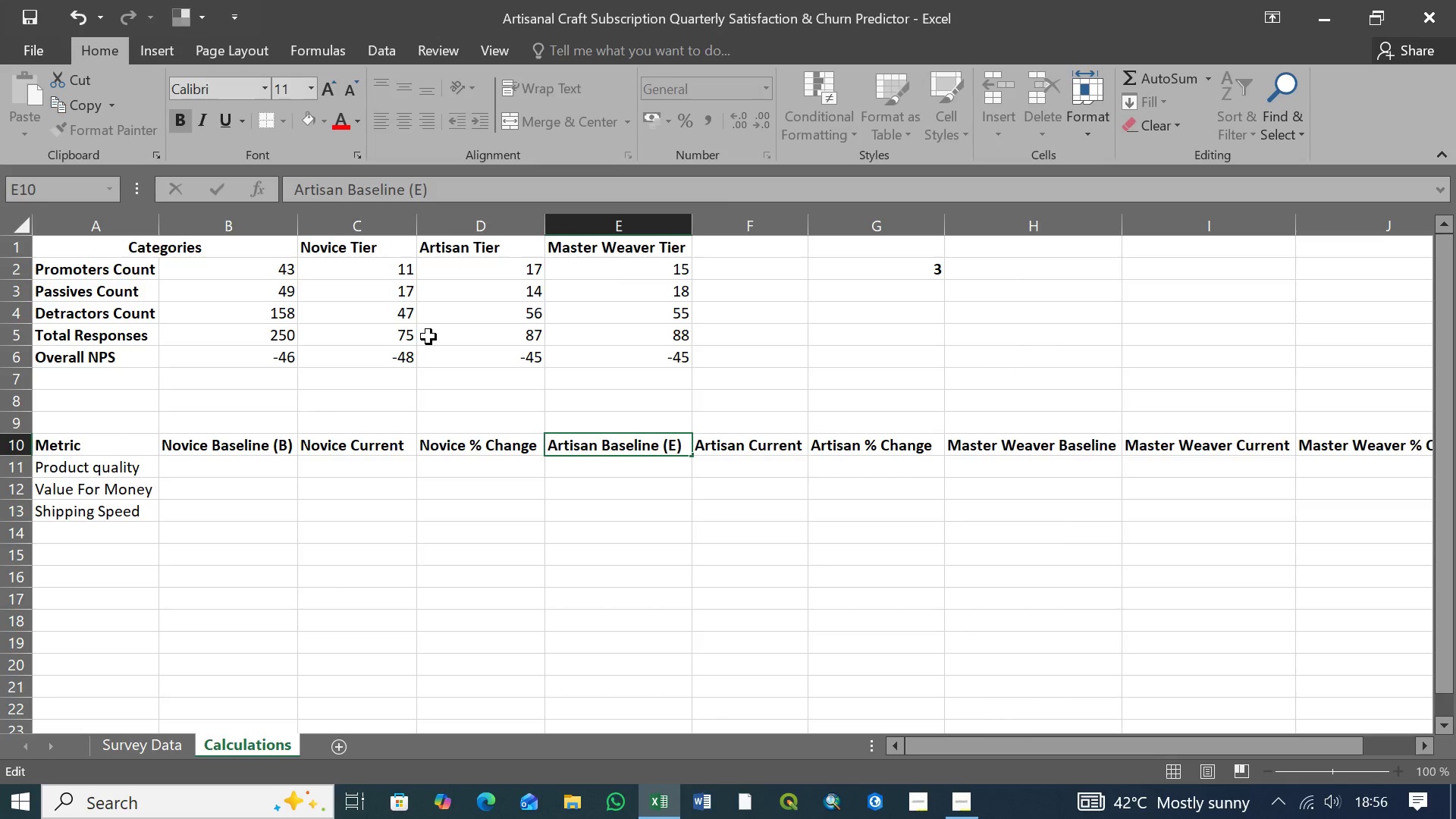 
left_click([746, 447])
 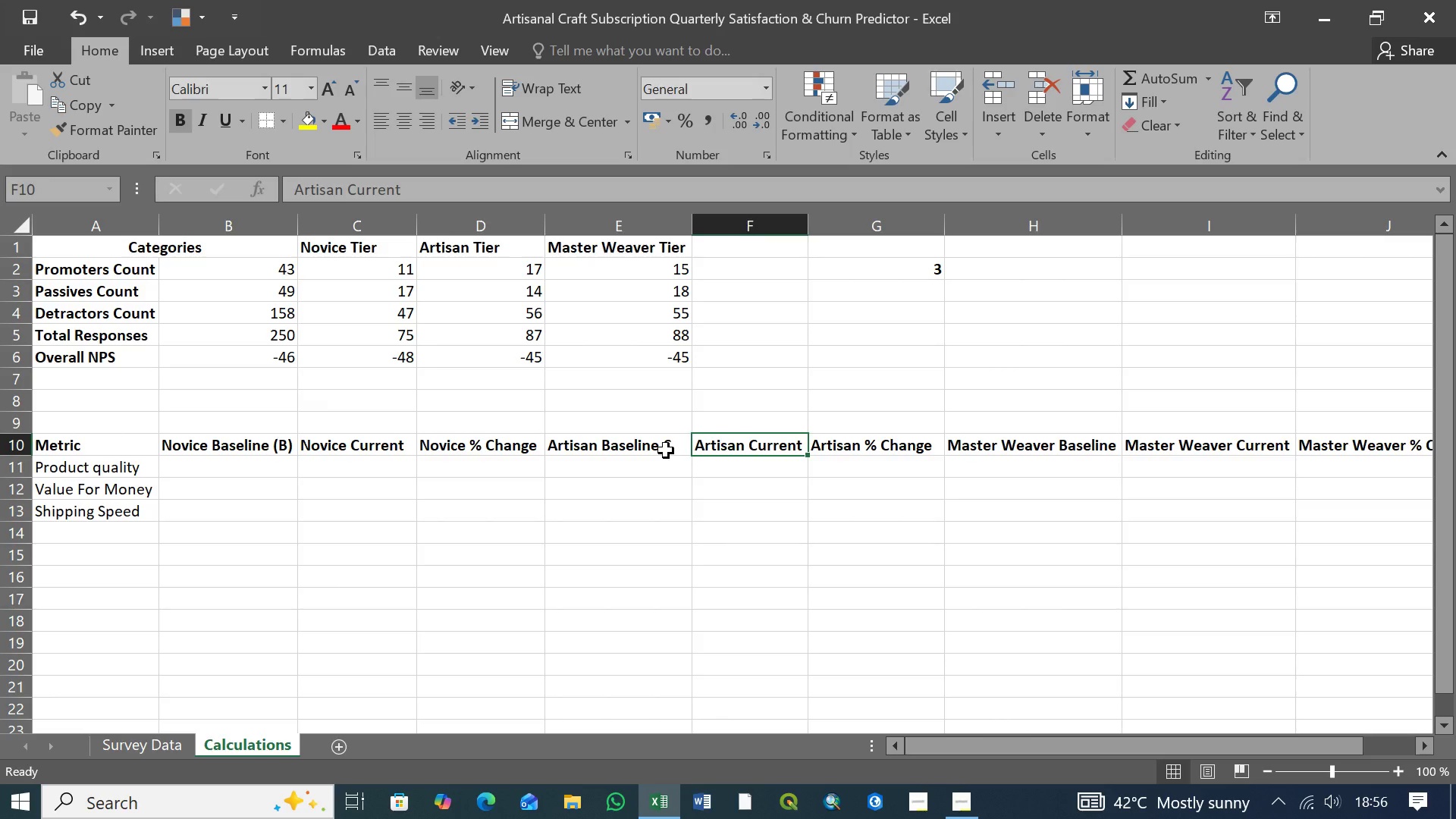 
key(Control+Z)
 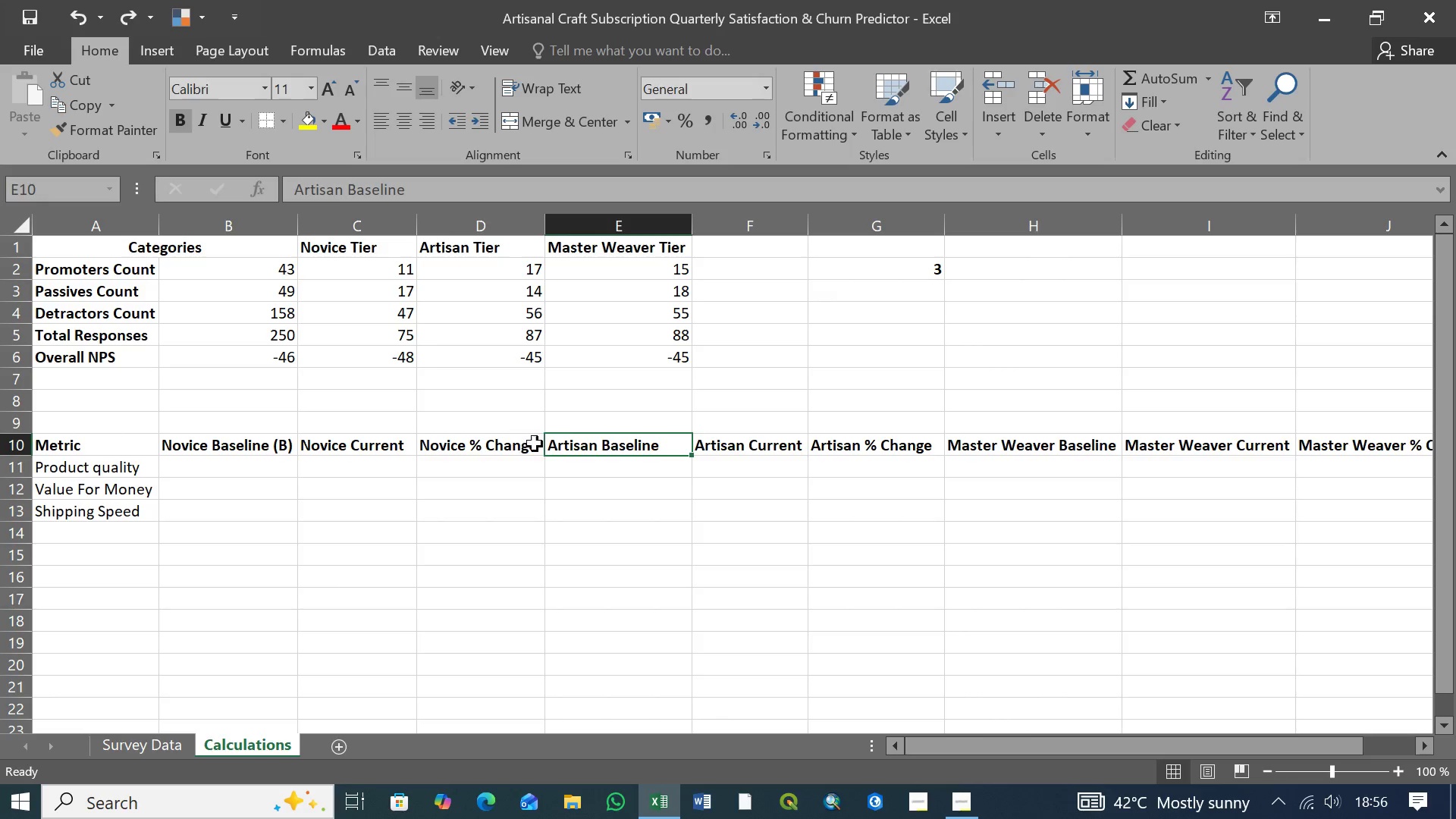 
wait(5.08)
 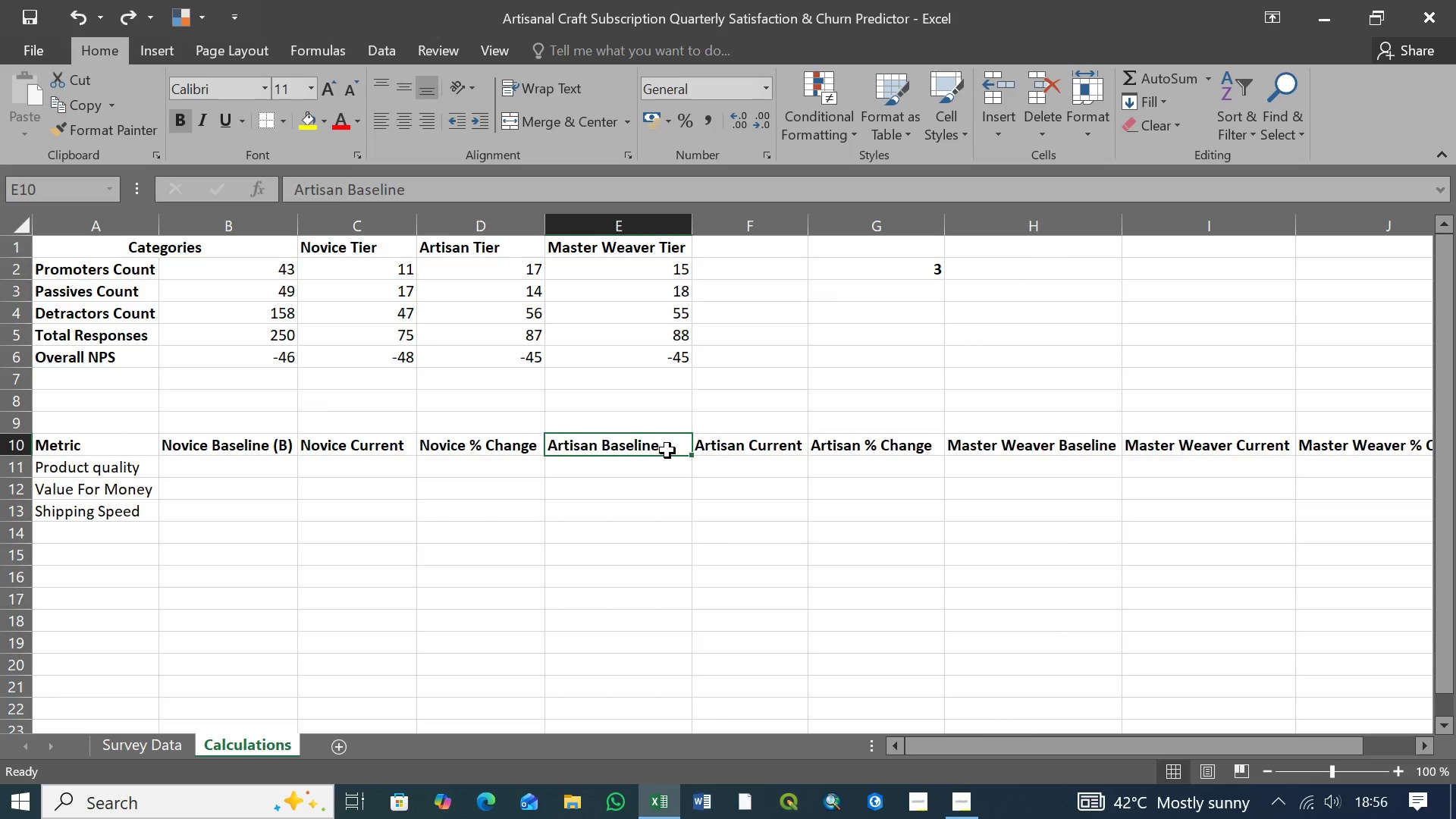 
left_click([427, 190])
 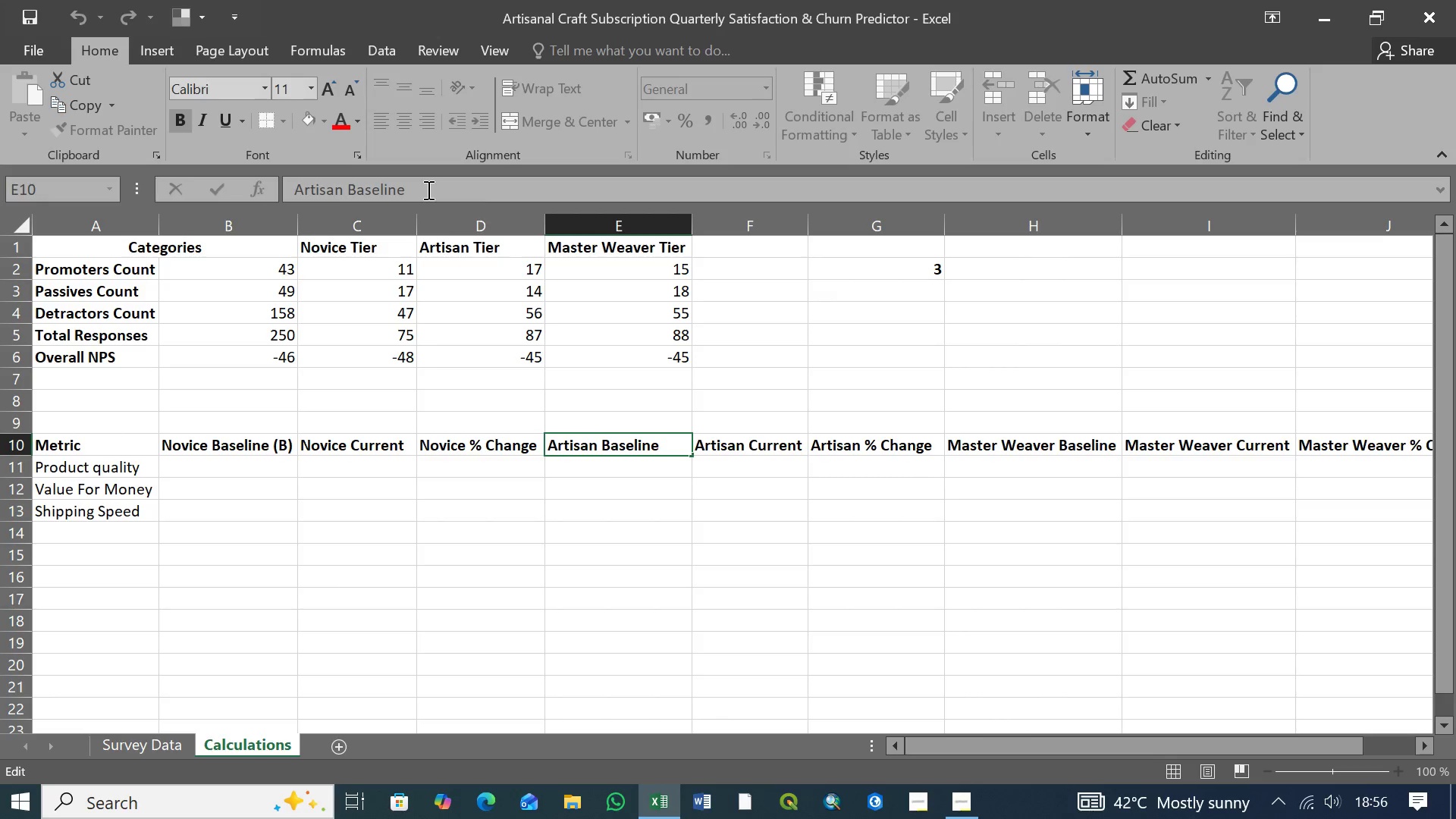 
type( (E))
 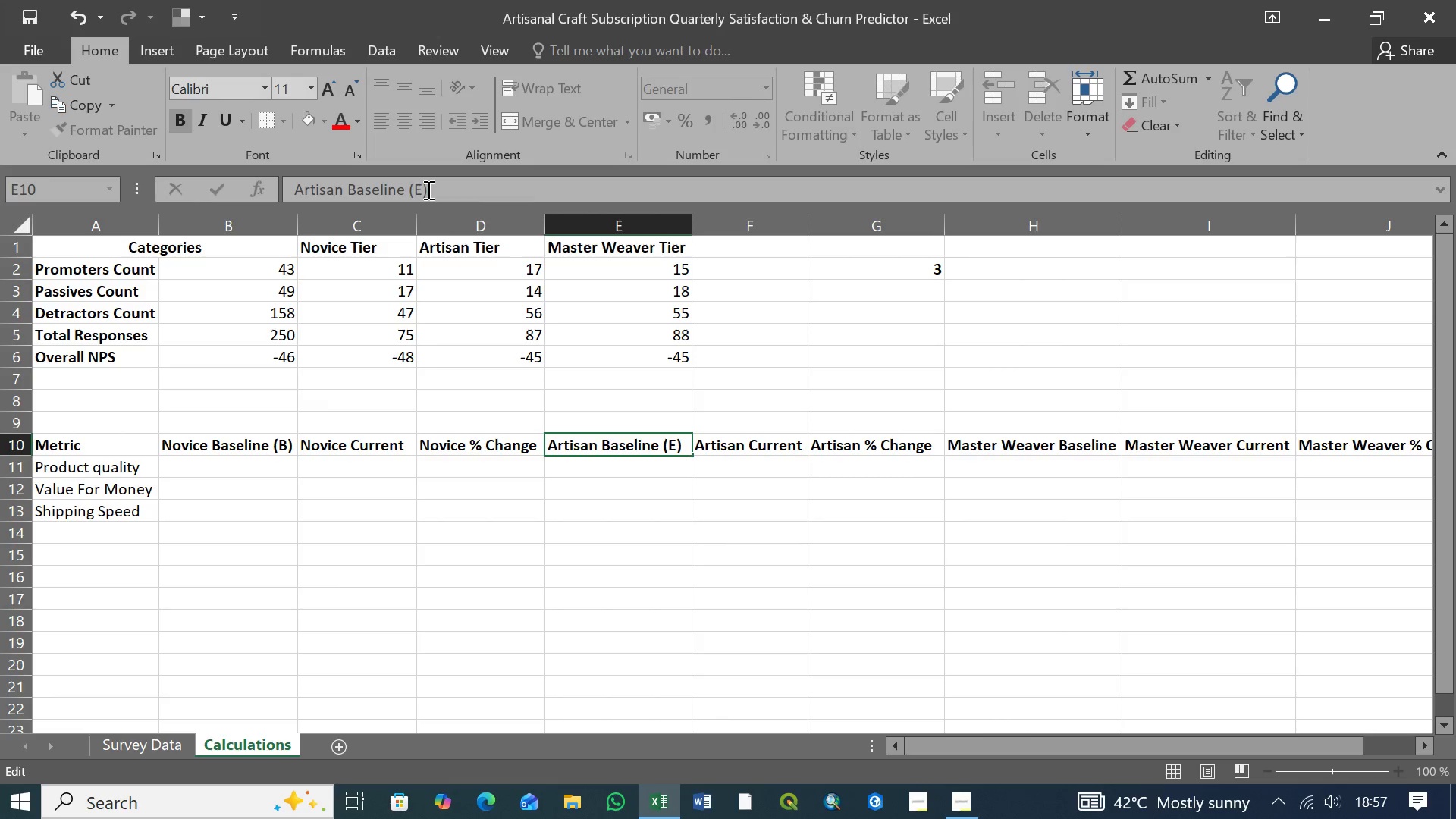 
wait(7.22)
 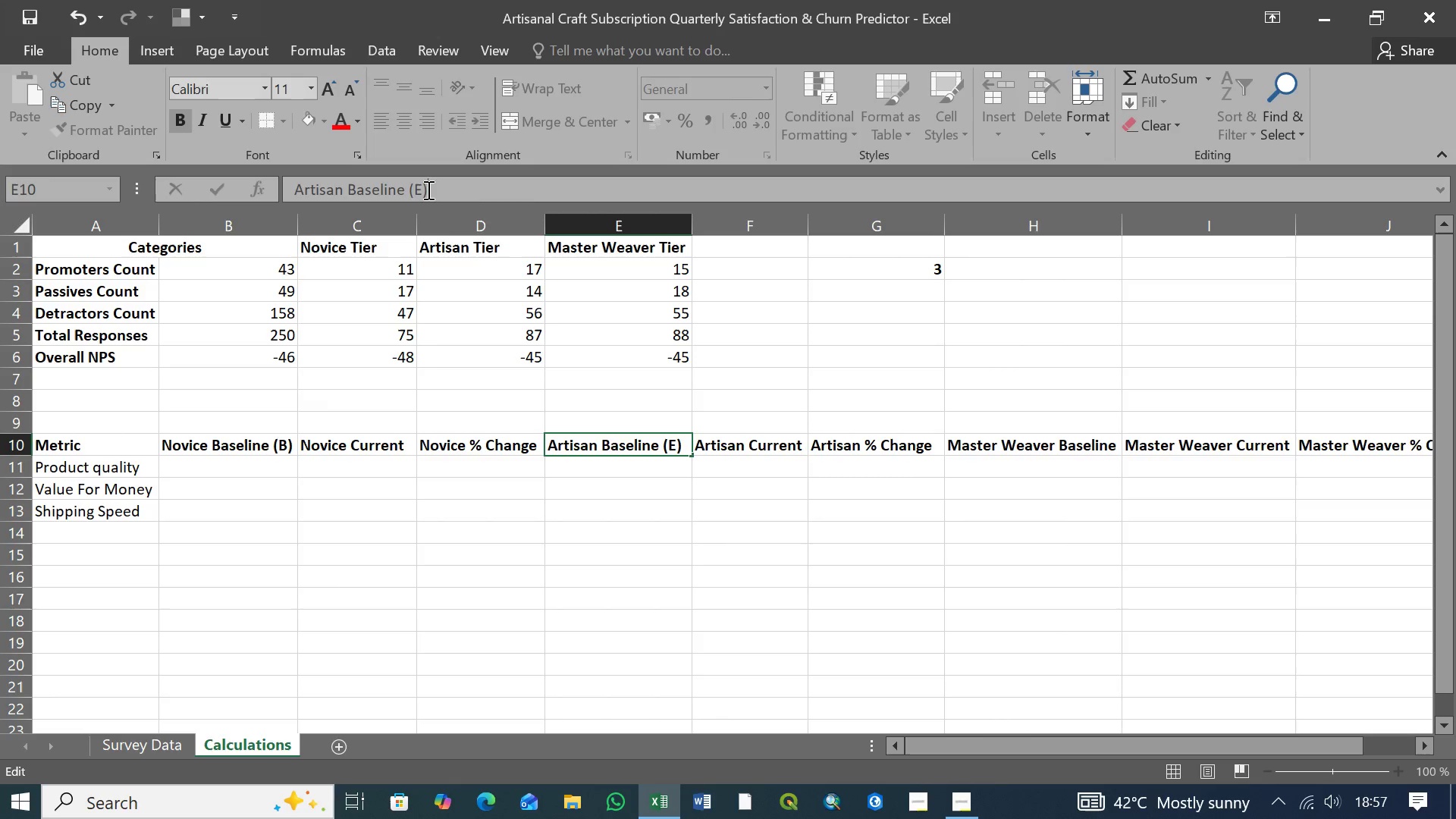 
left_click([1084, 453])
 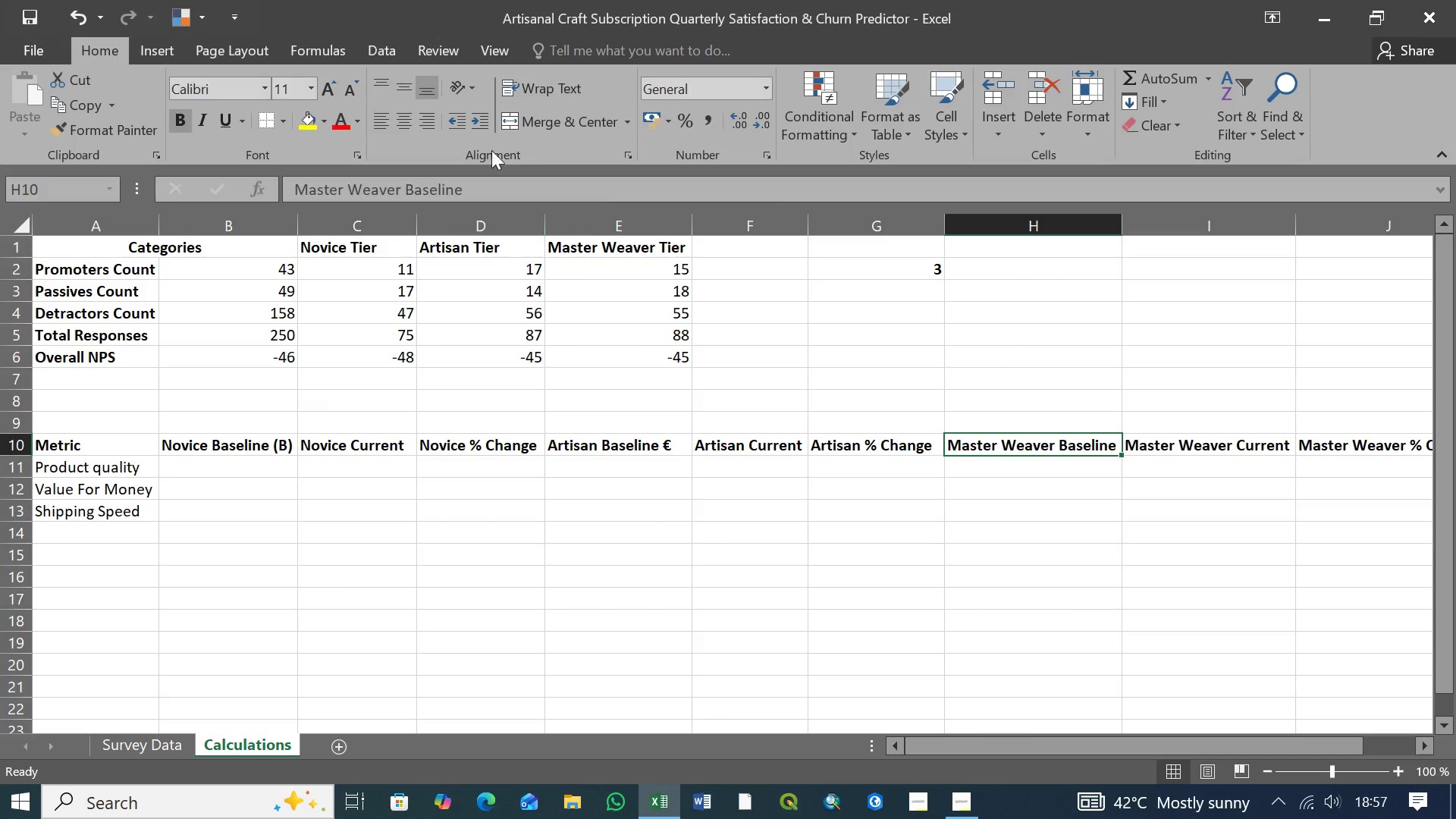 
left_click([485, 189])
 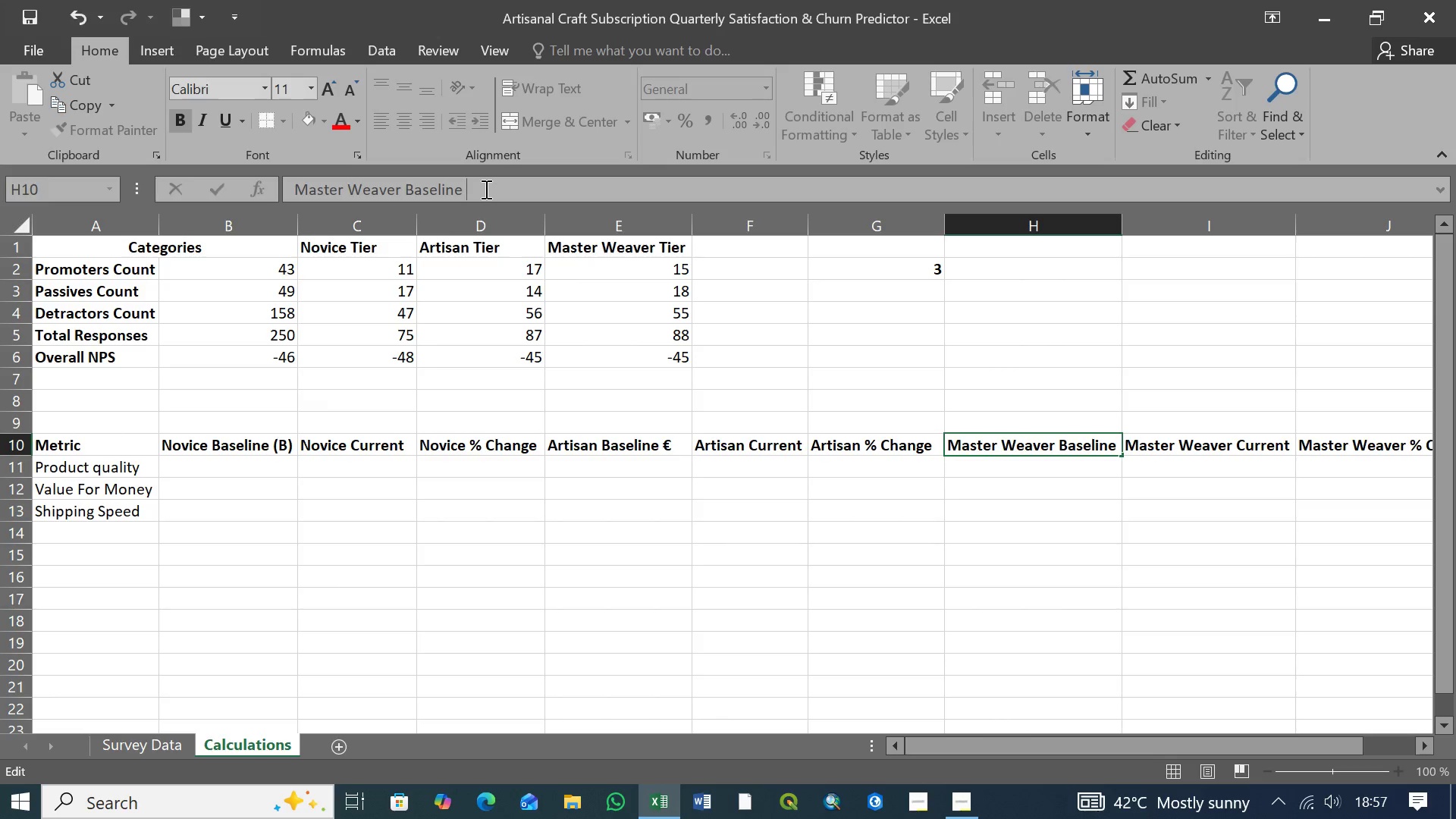 
key(Space)
 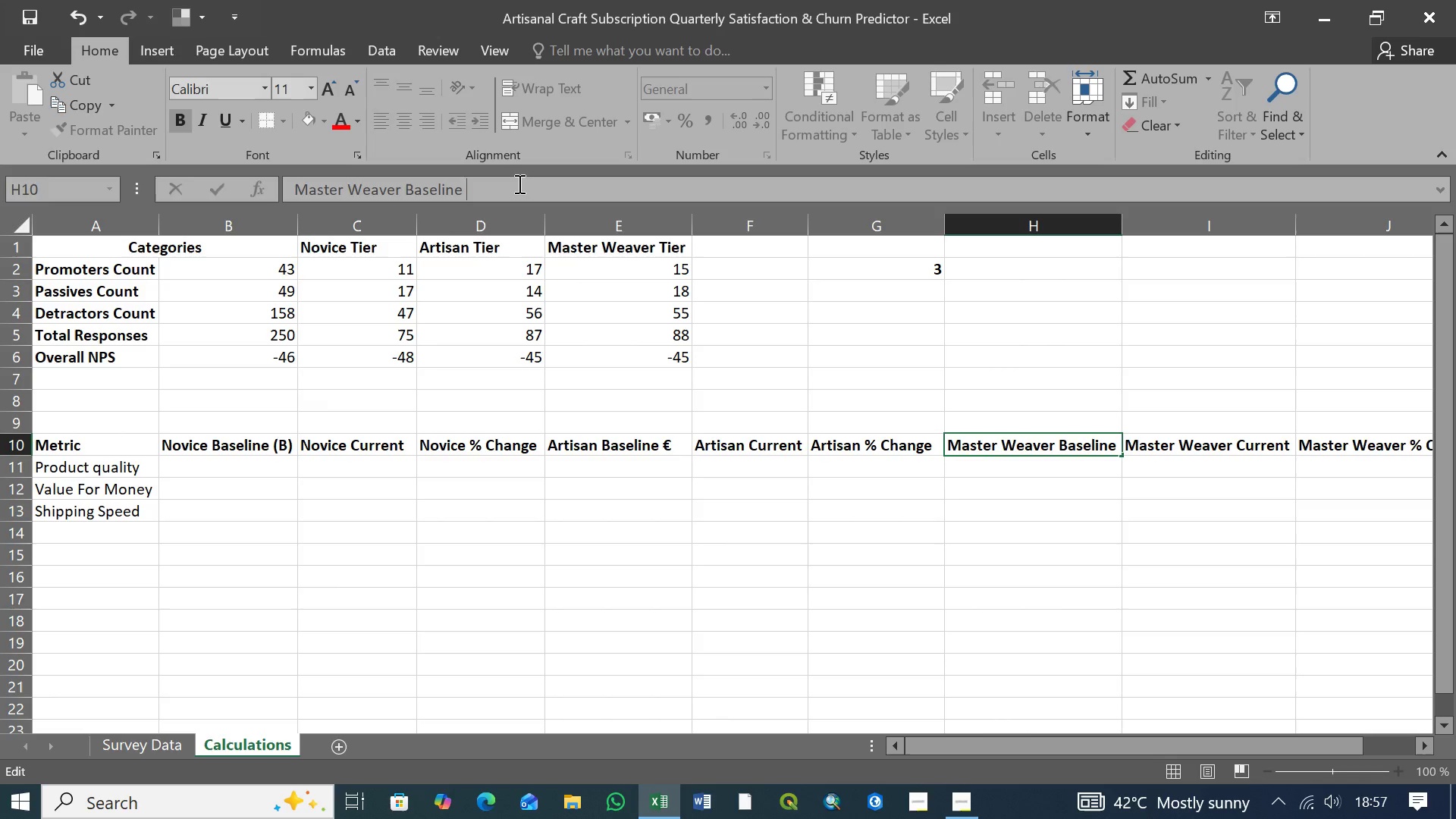 
type((H))
 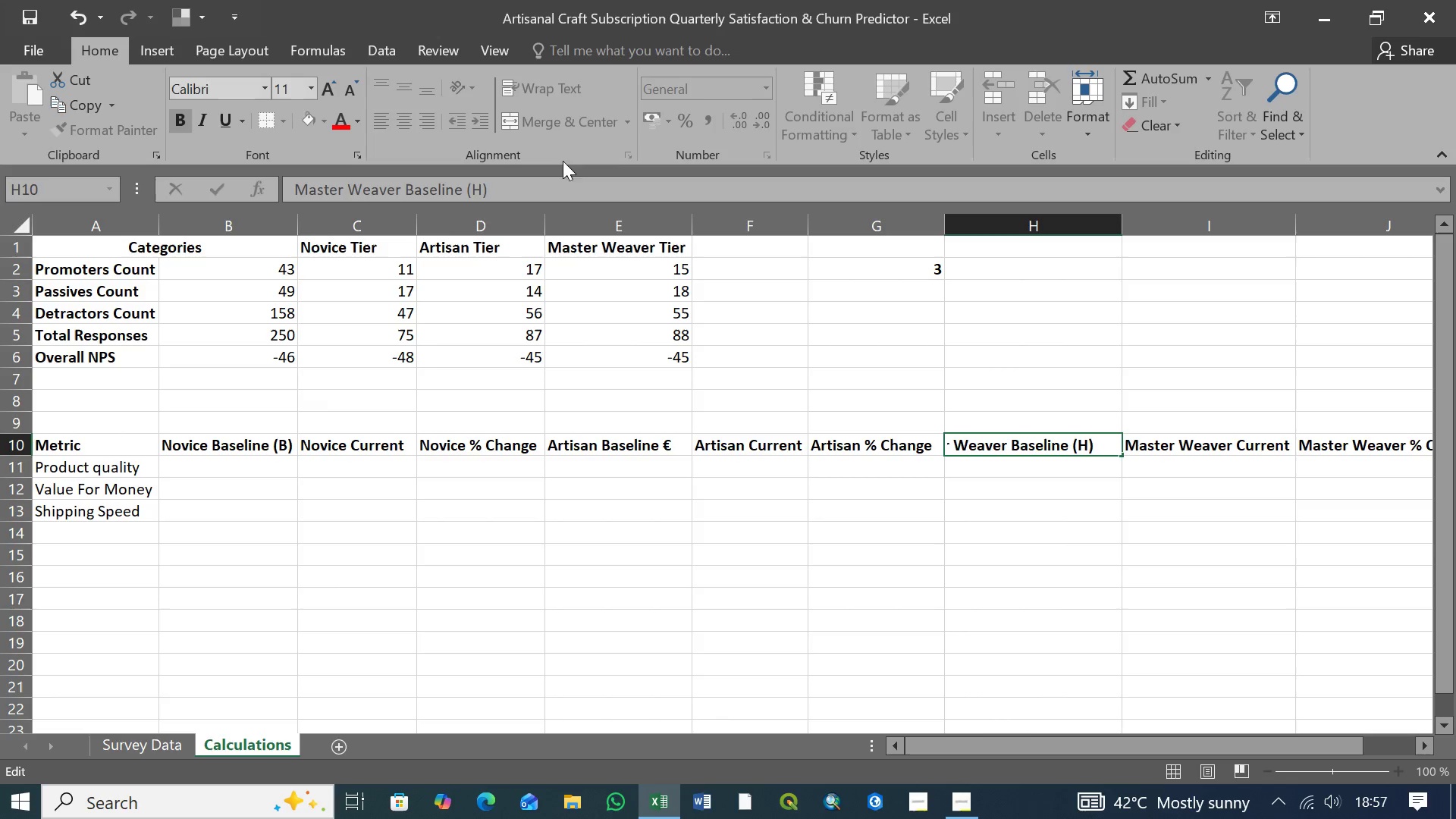 
left_click([1095, 474])
 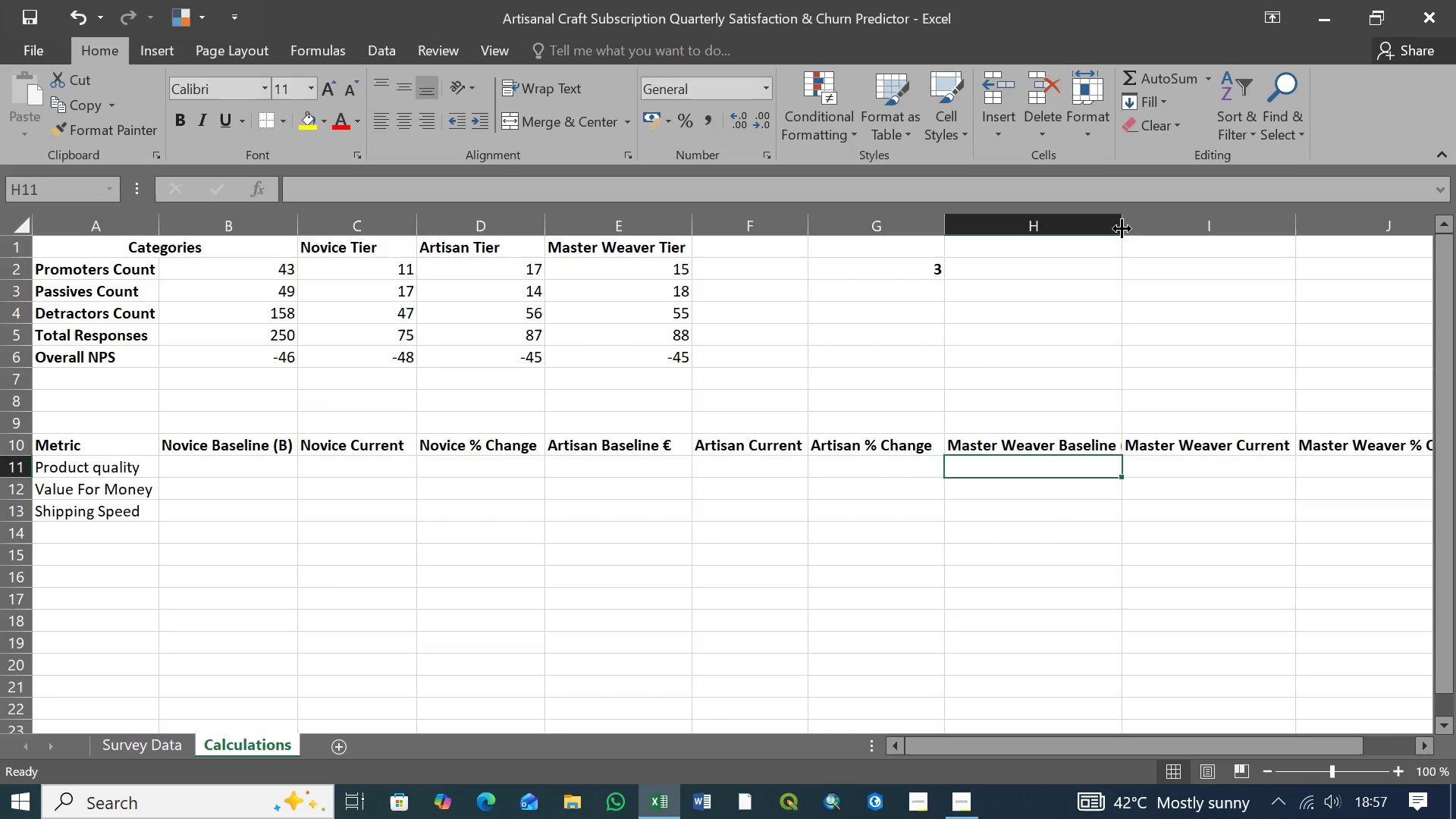 
left_click_drag(start_coordinate=[1122, 228], to_coordinate=[1140, 226])
 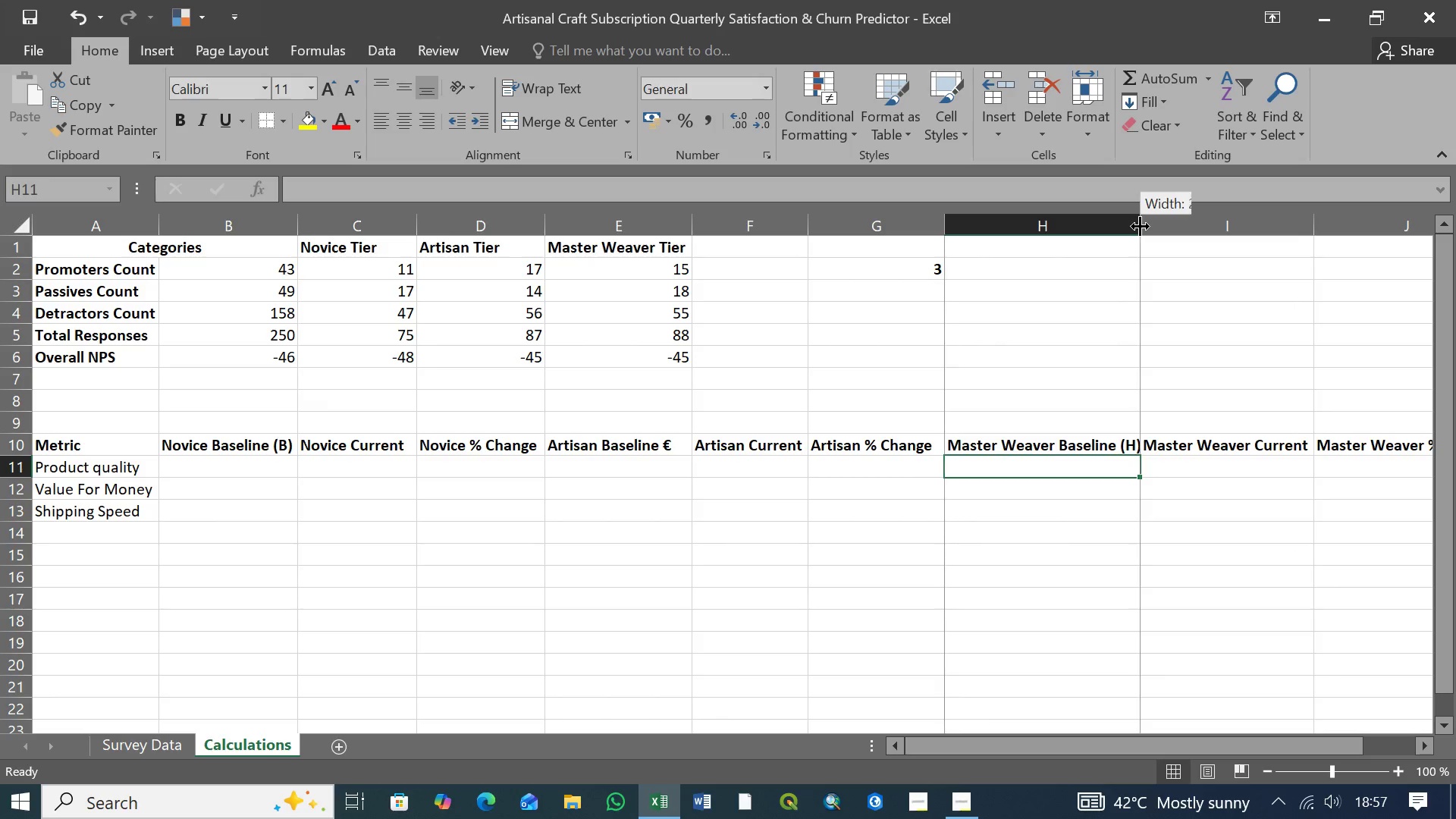 
left_click_drag(start_coordinate=[1140, 226], to_coordinate=[1147, 226])
 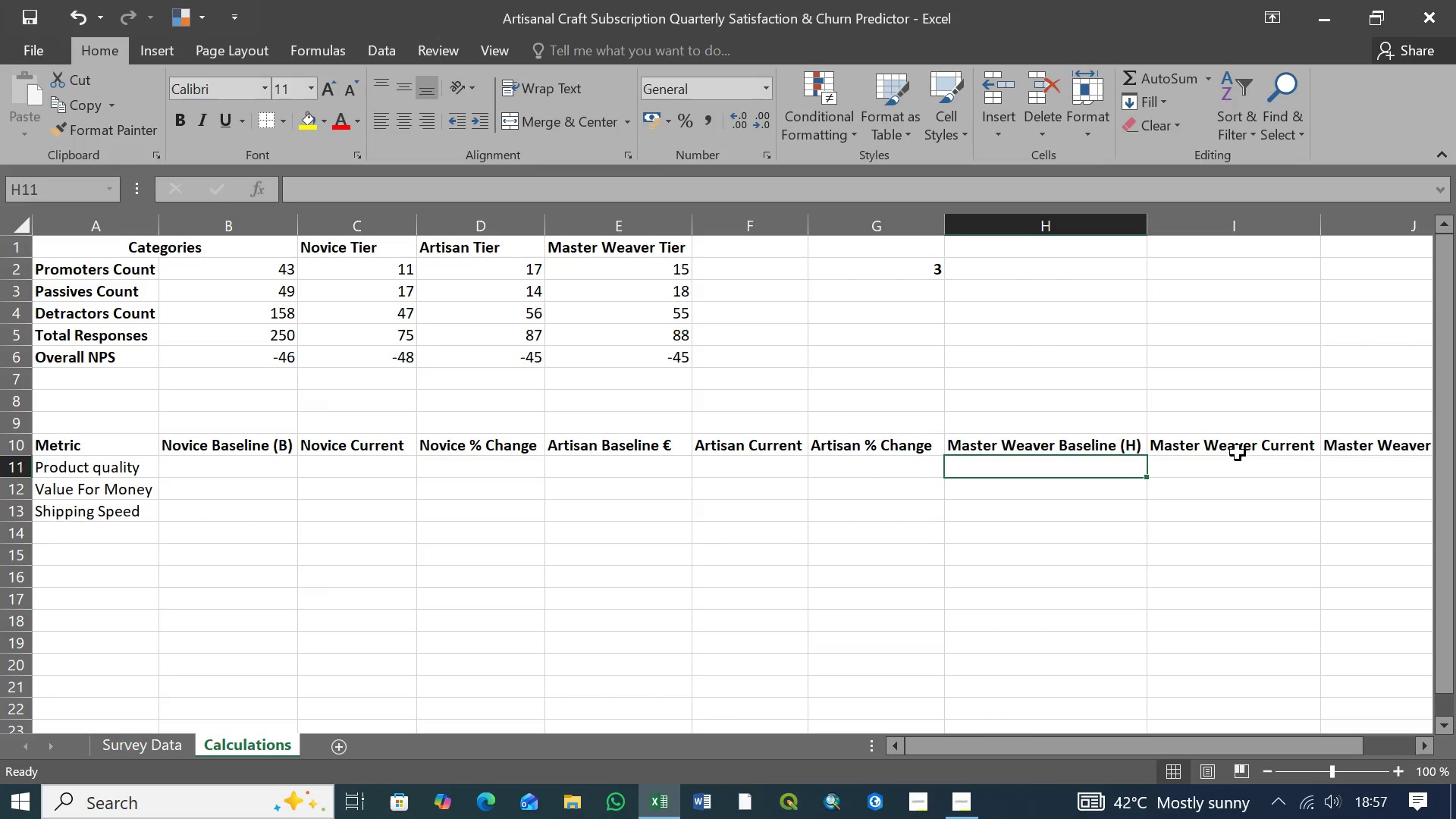 
left_click([1238, 447])
 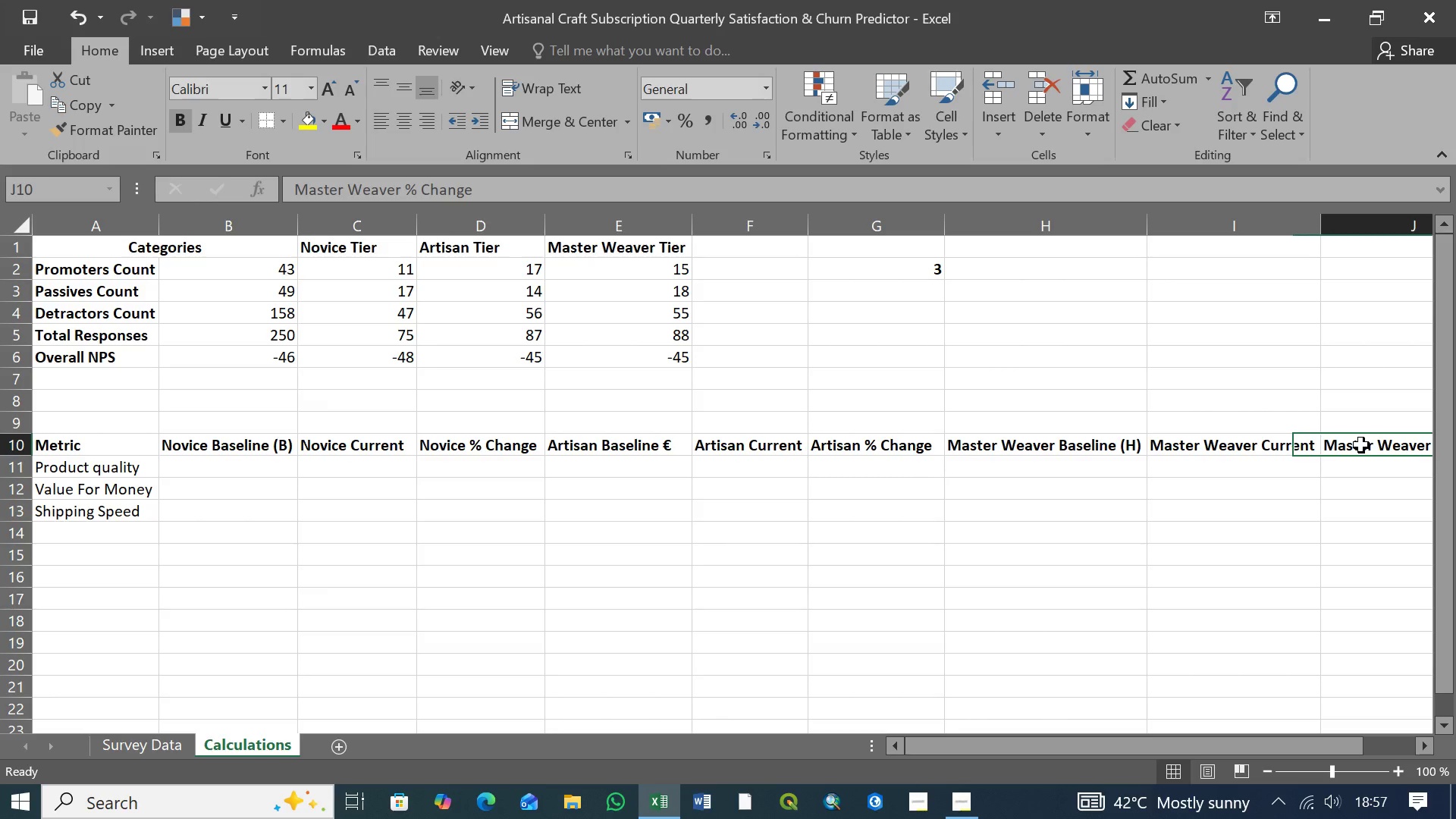 
left_click([1361, 445])
 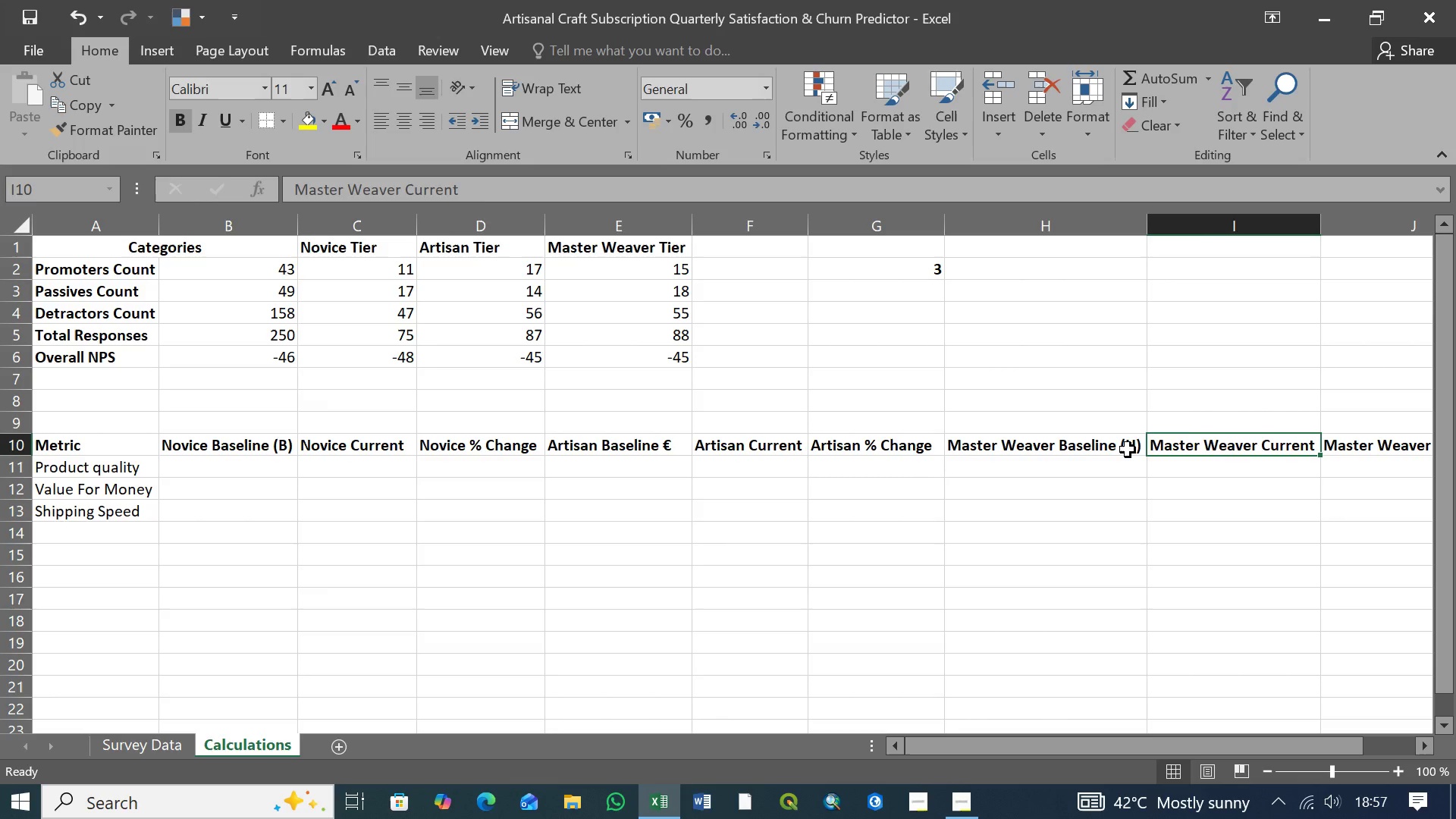 
double_click([1128, 450])
 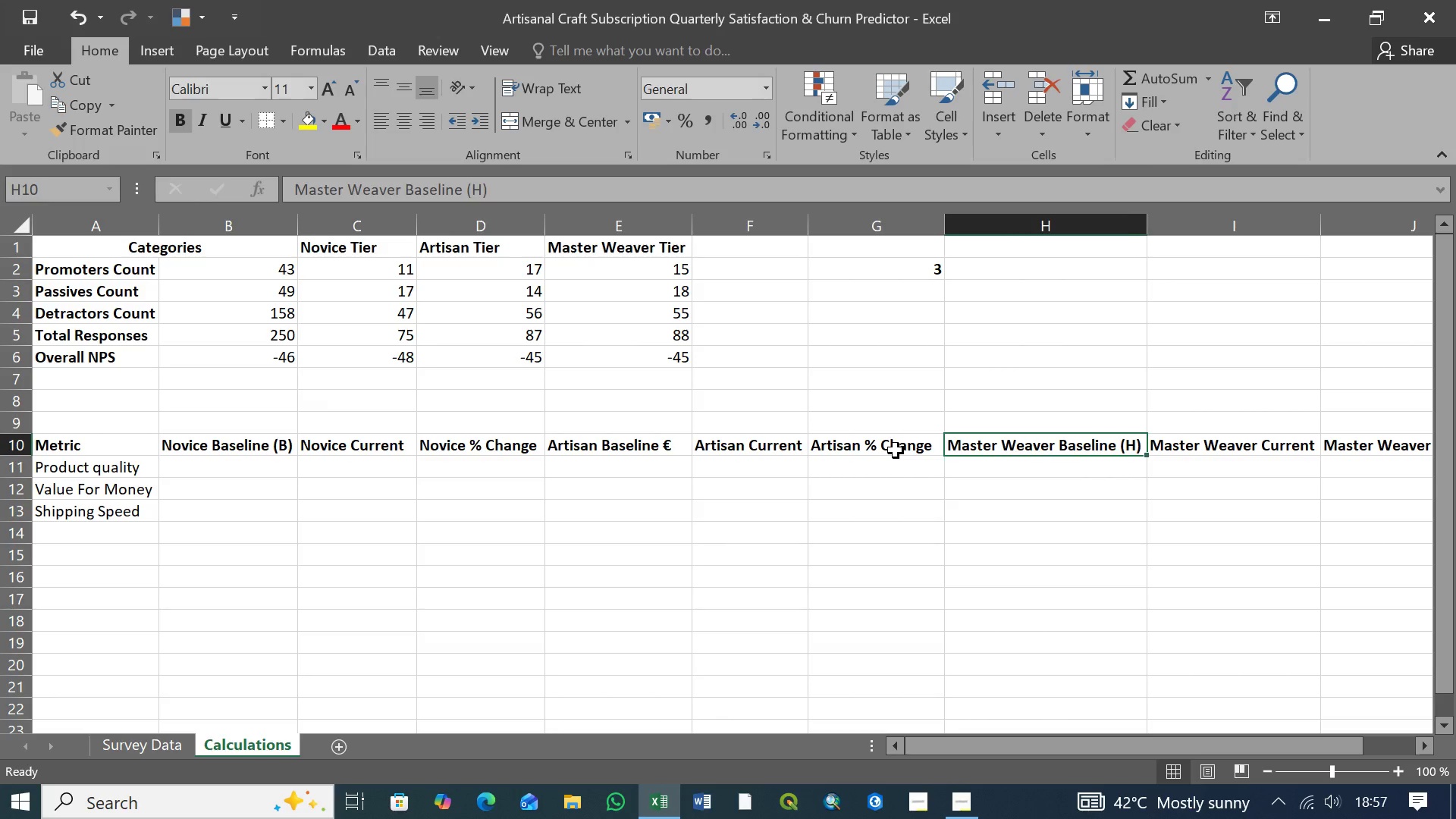 
left_click([896, 450])
 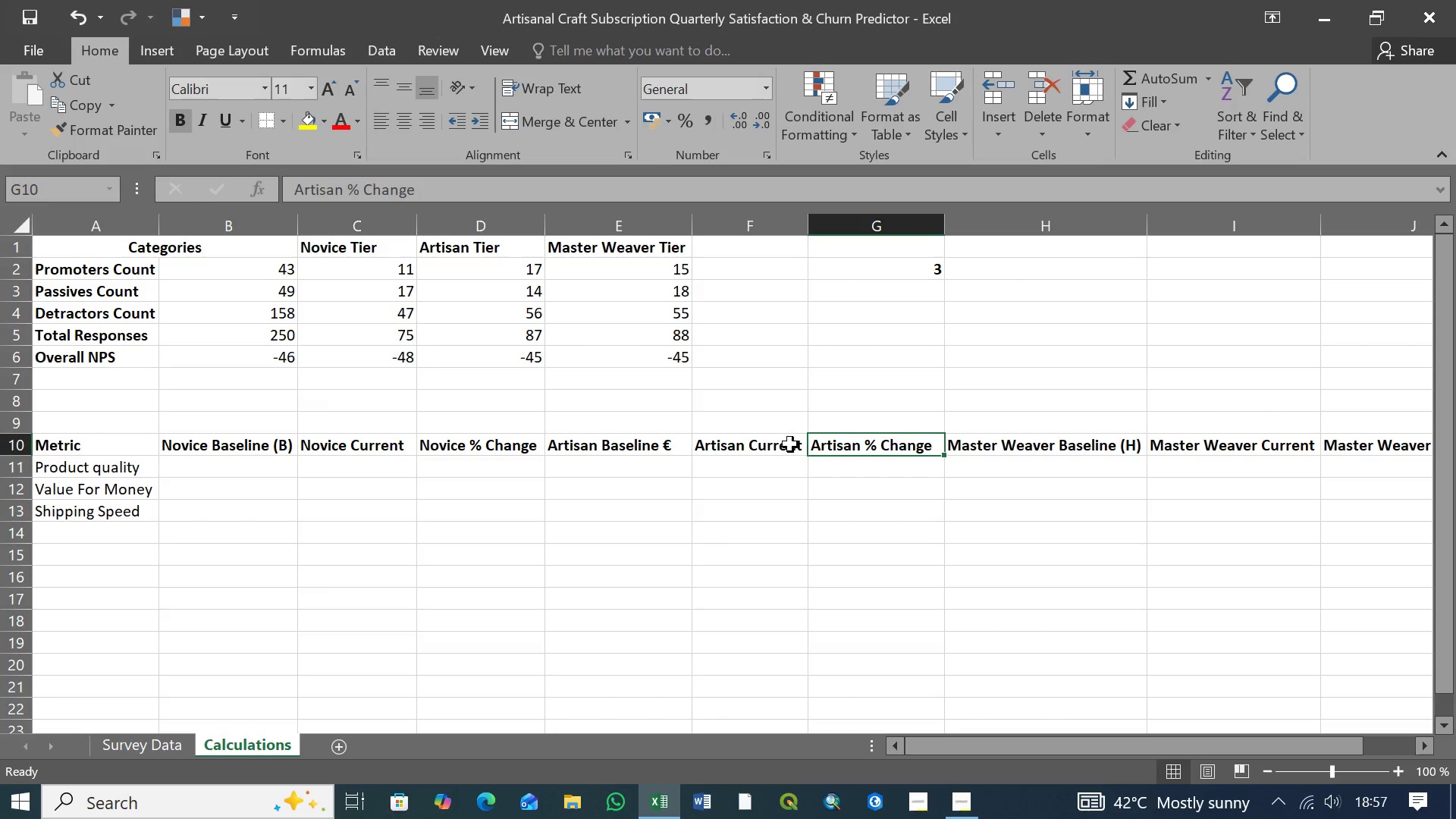 
left_click([783, 444])
 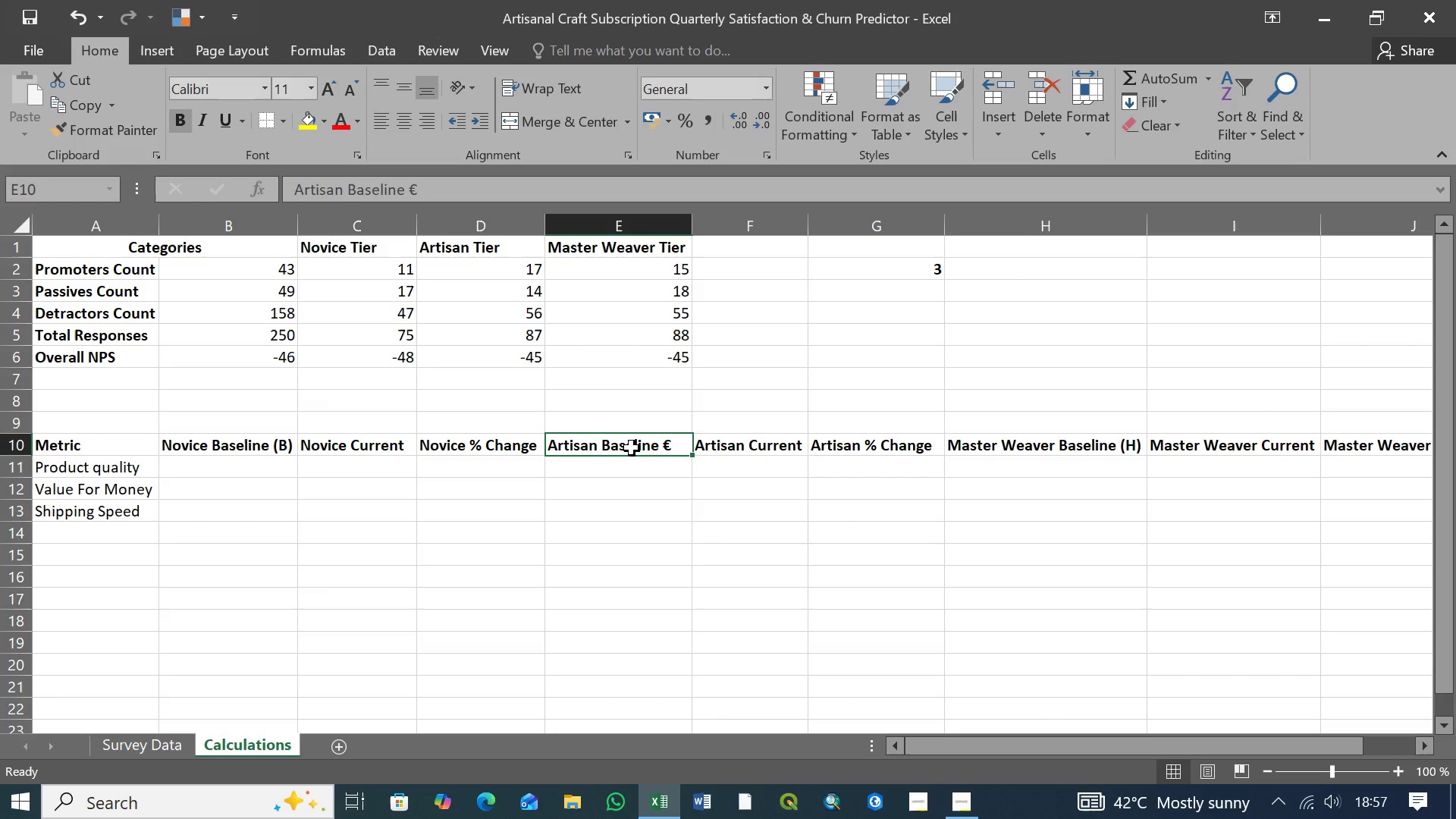 
left_click([632, 448])
 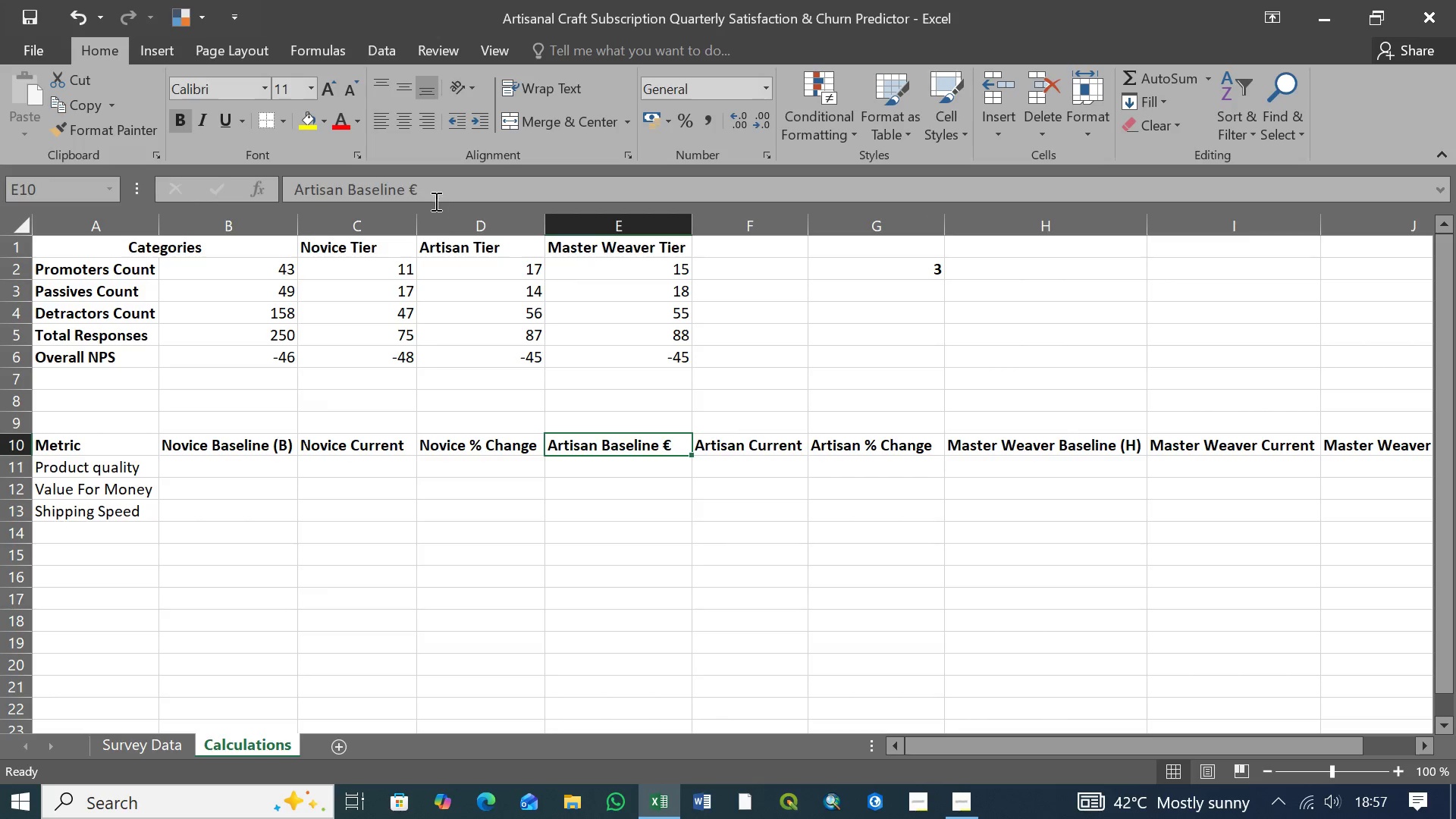 
left_click([419, 189])
 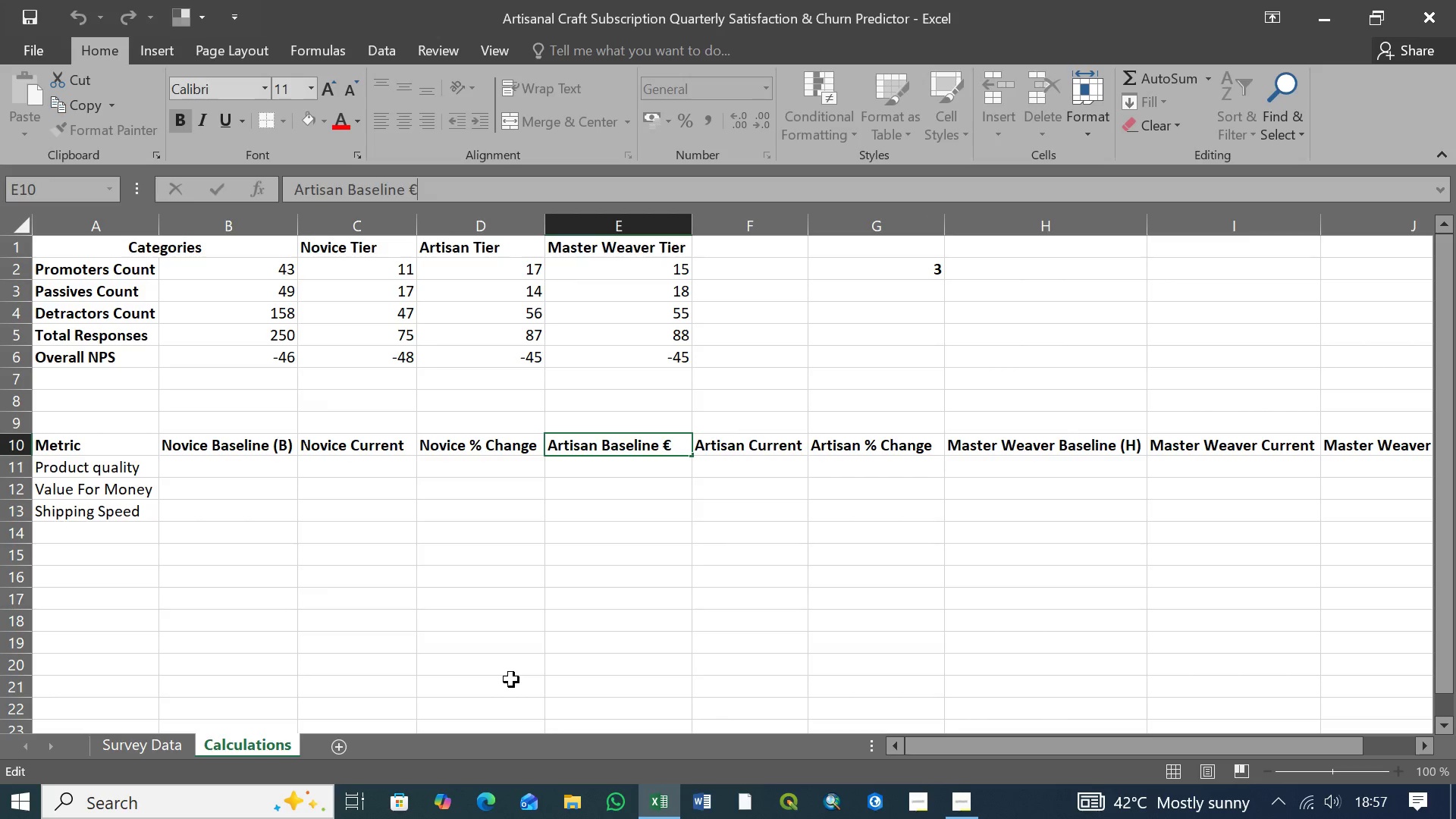 
key(Backspace)
 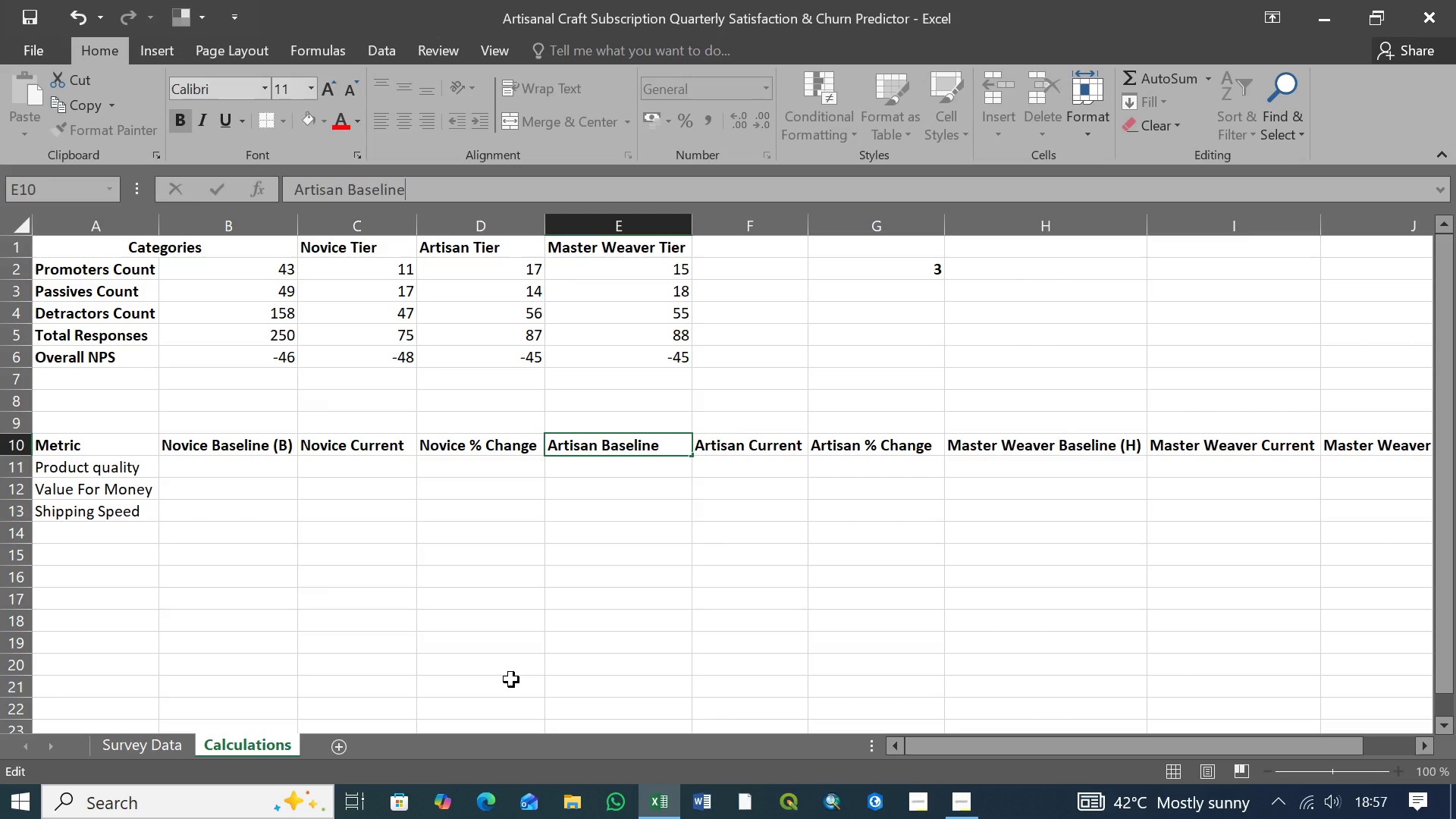 
key(Backspace)
 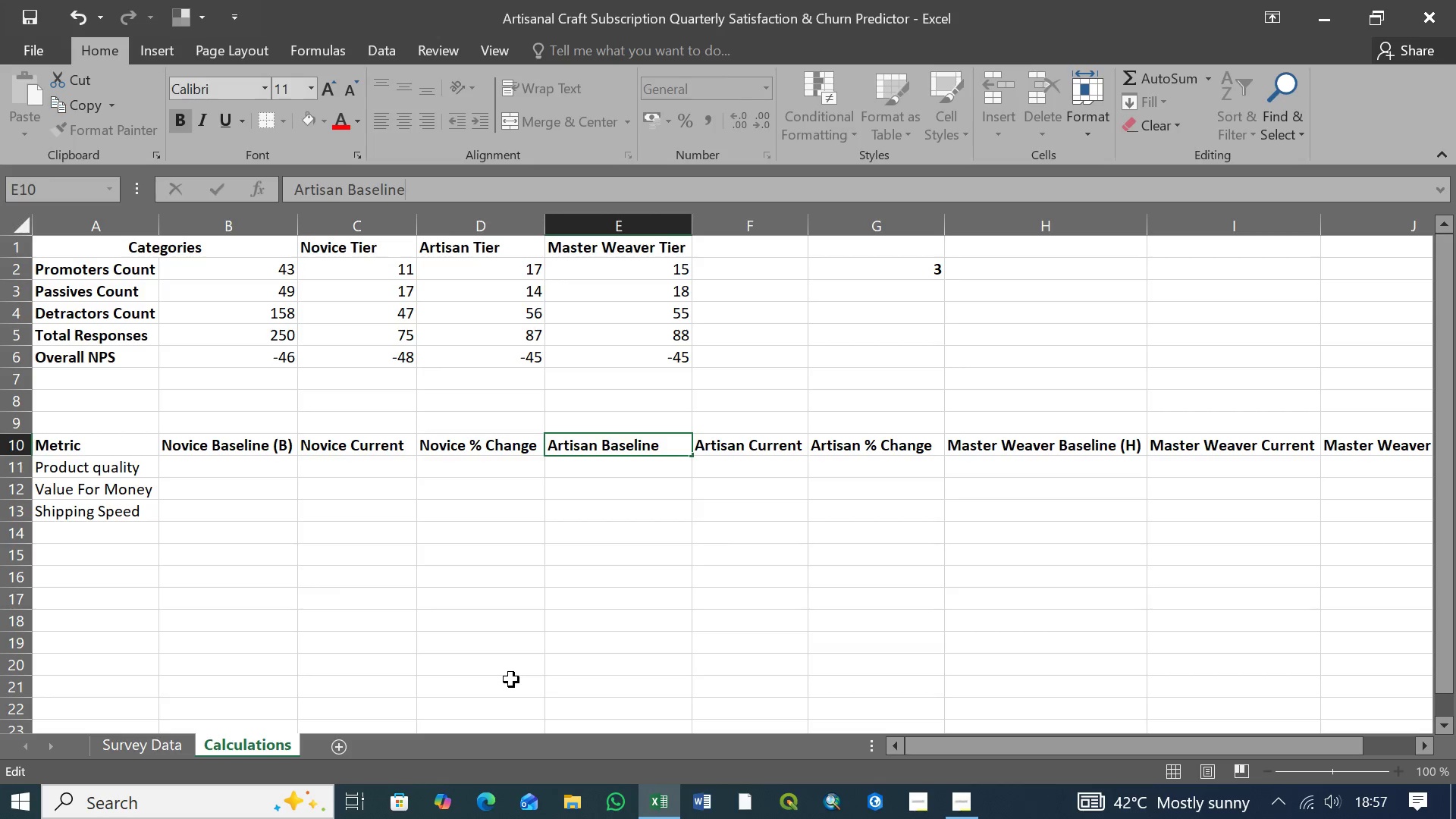 
key(Space)
 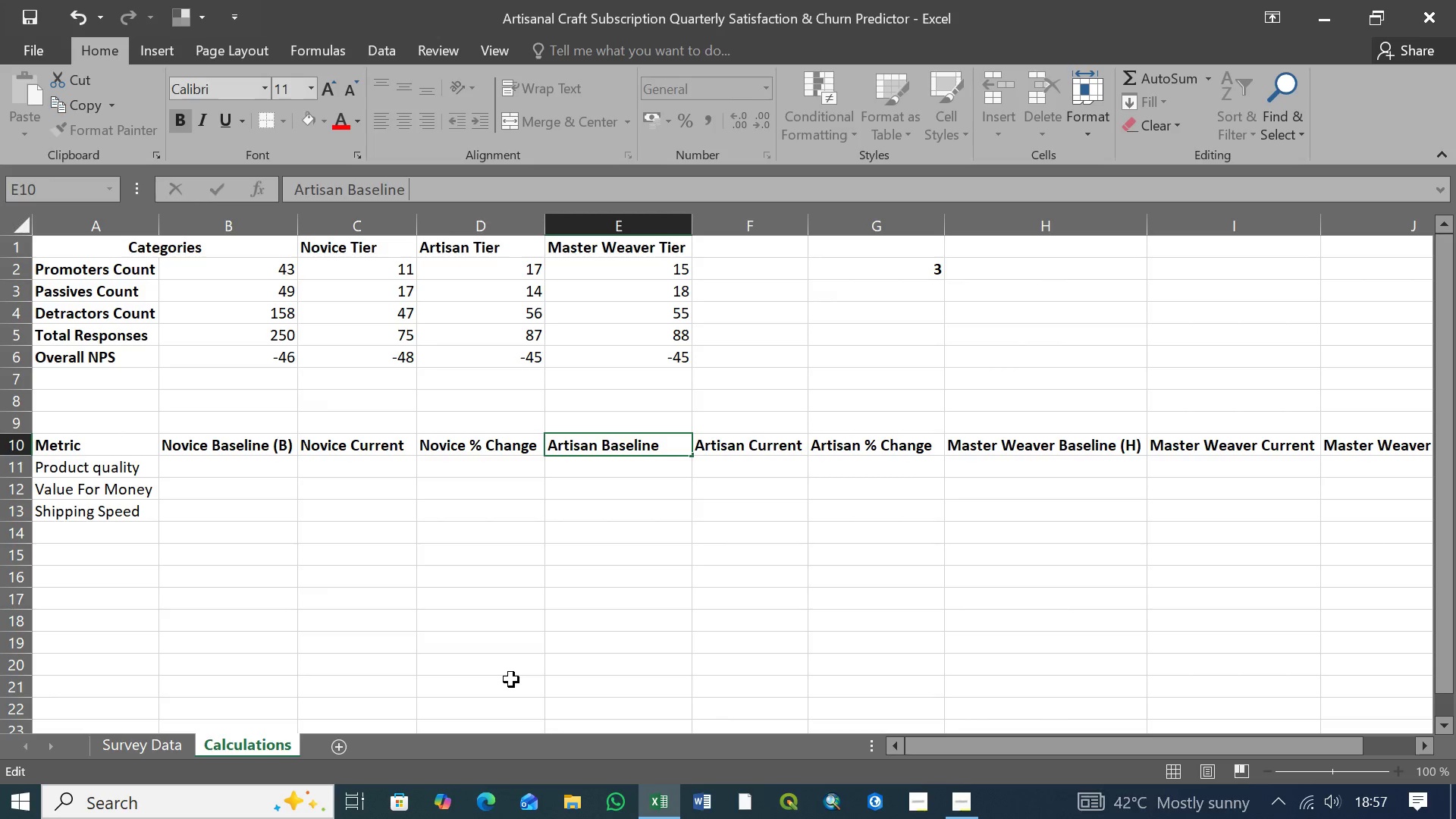 
key(Shift+9)
 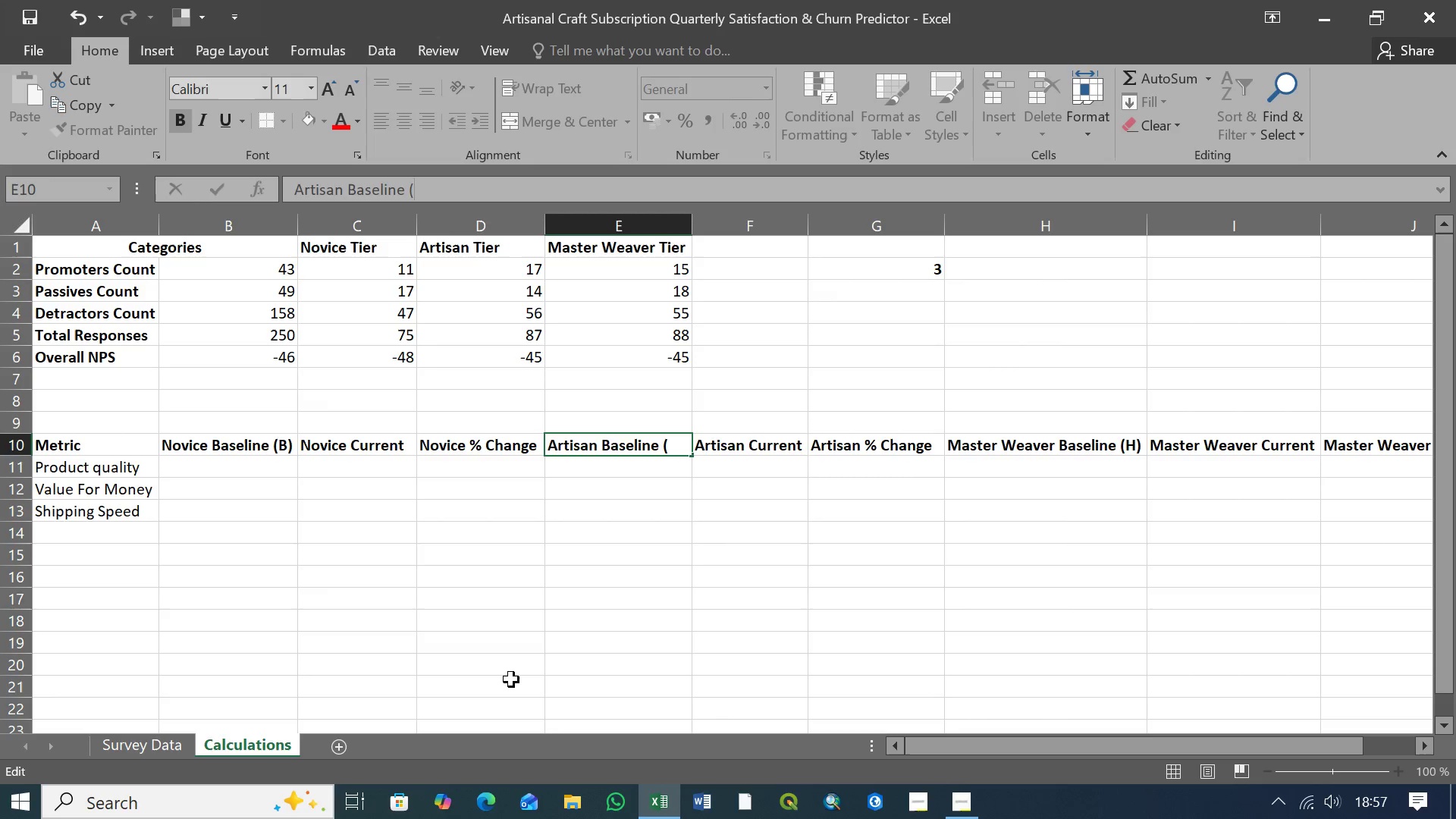 
hold_key(key=ShiftLeft, duration=1.5)
 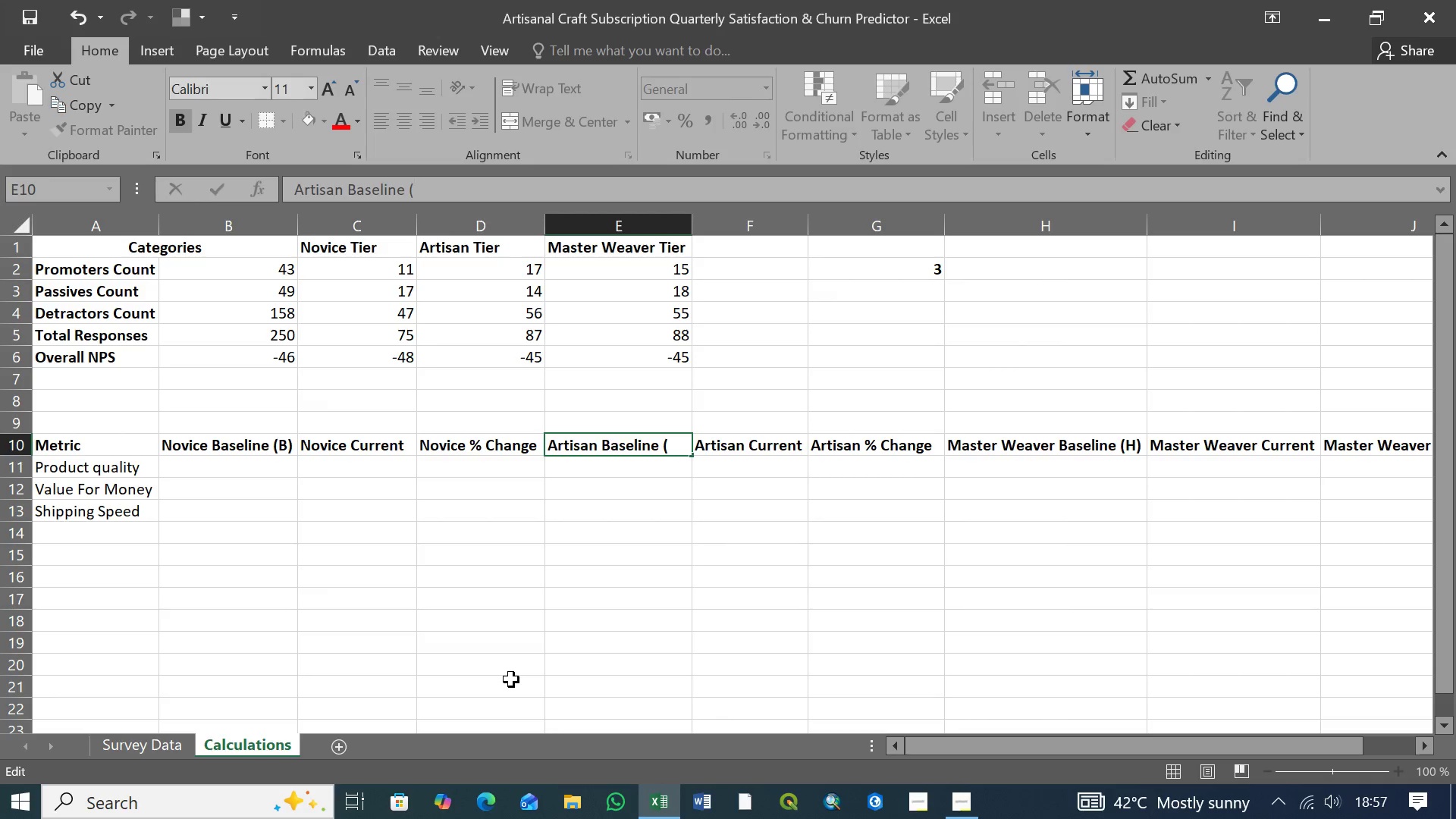 
type(E))
 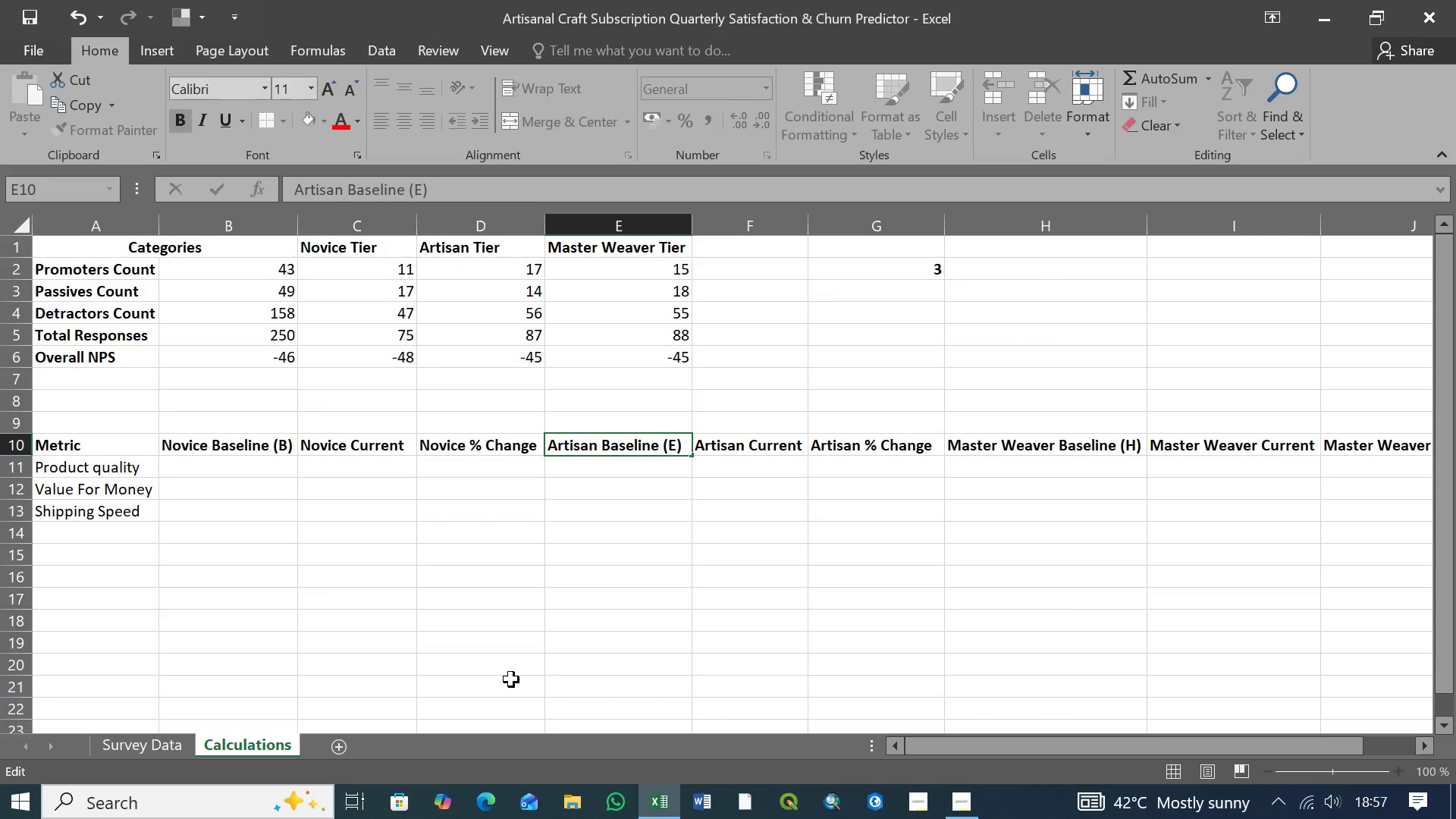 
left_click([745, 466])
 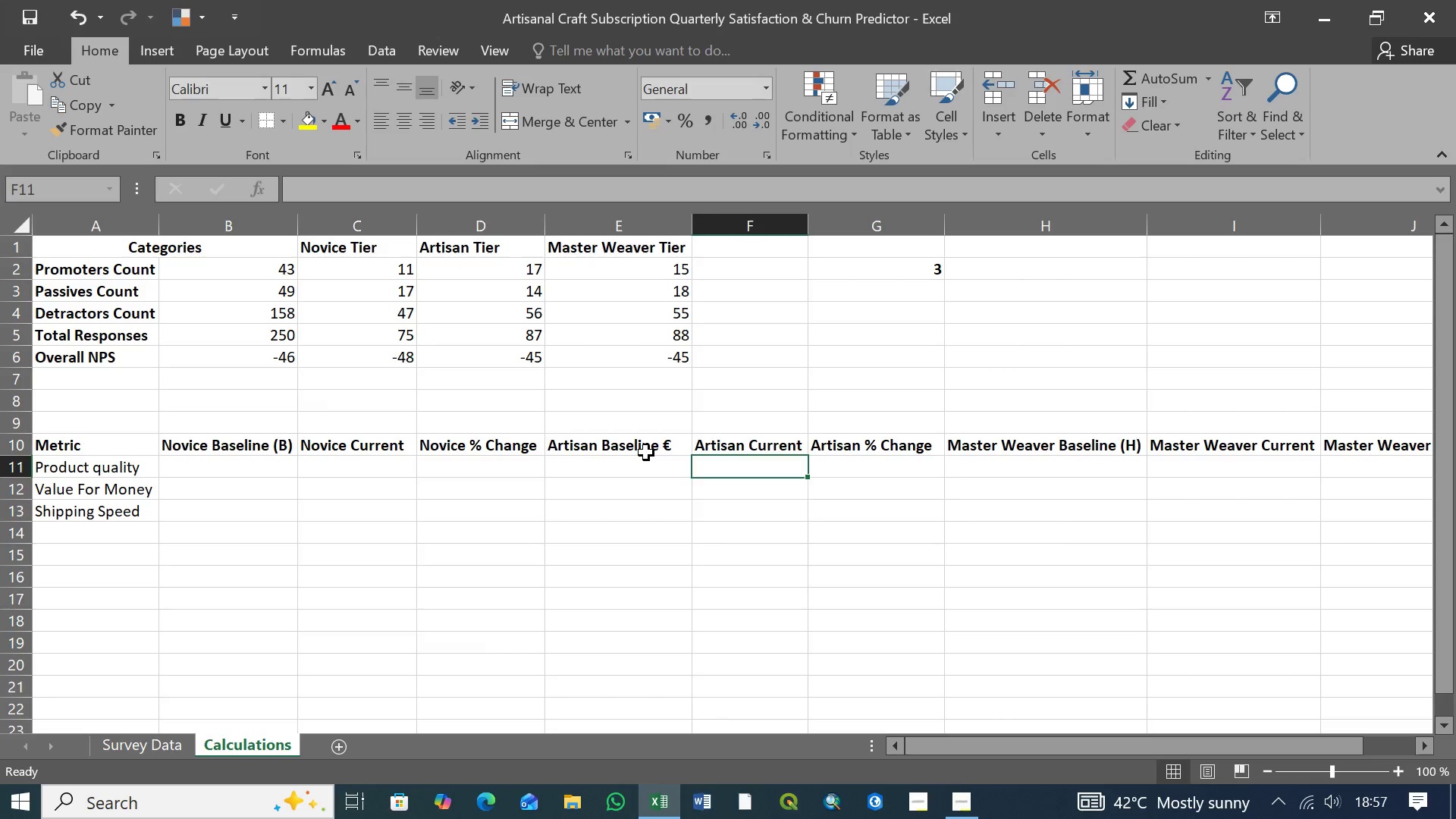 
left_click([646, 453])
 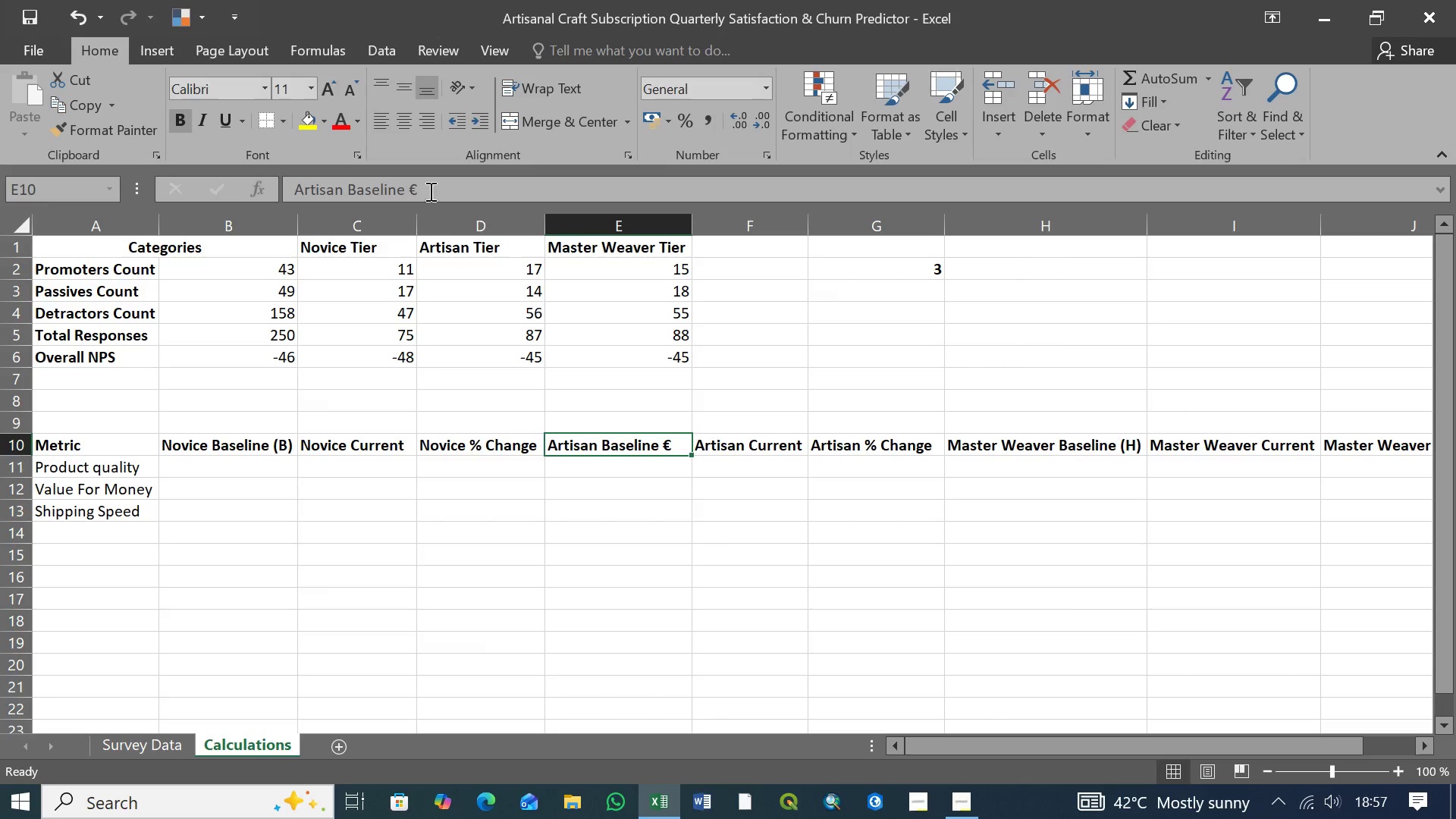 
left_click([429, 187])
 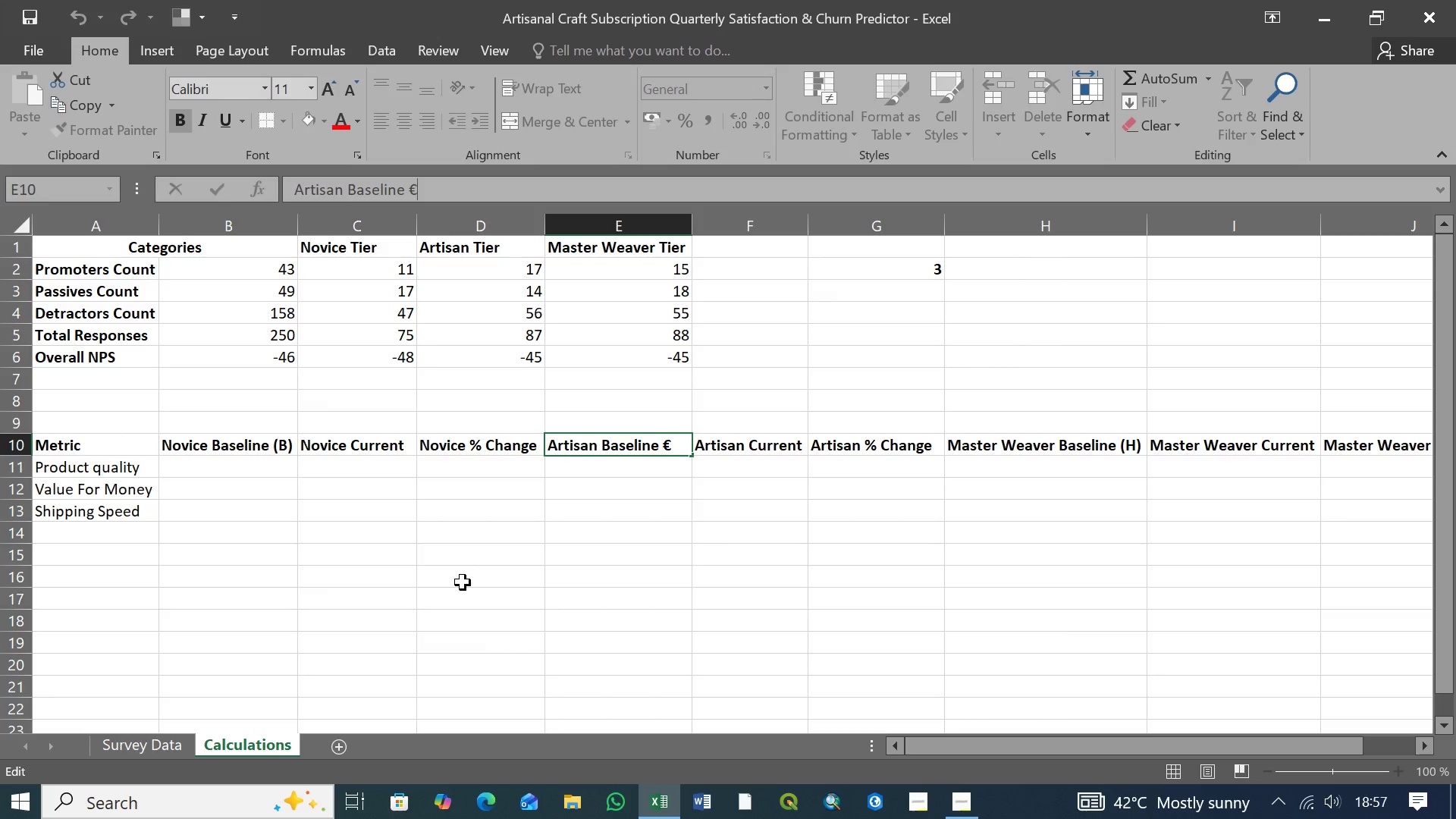 
key(Backspace)
key(Backspace)
type( ())
 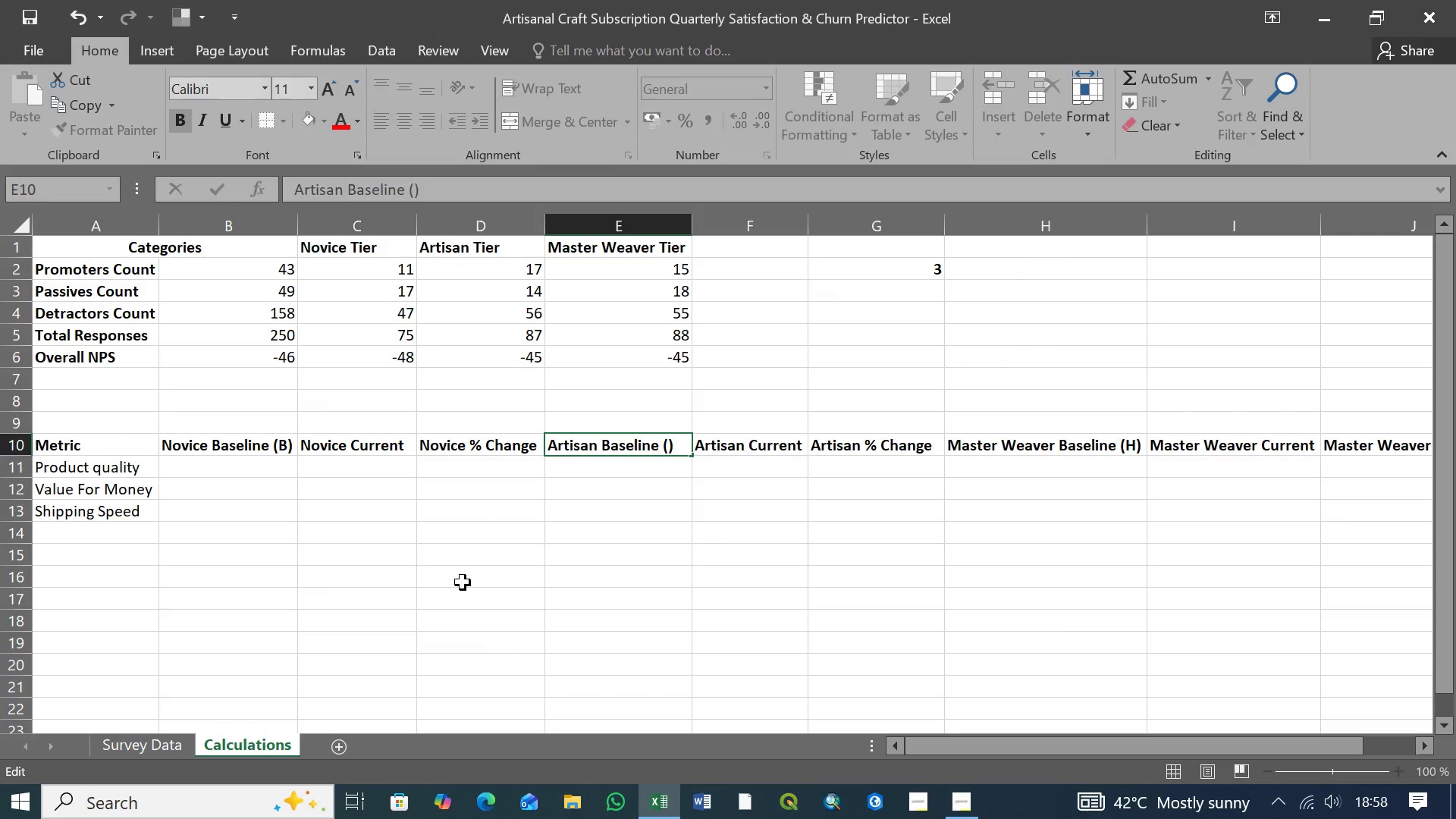 
left_click([414, 187])
 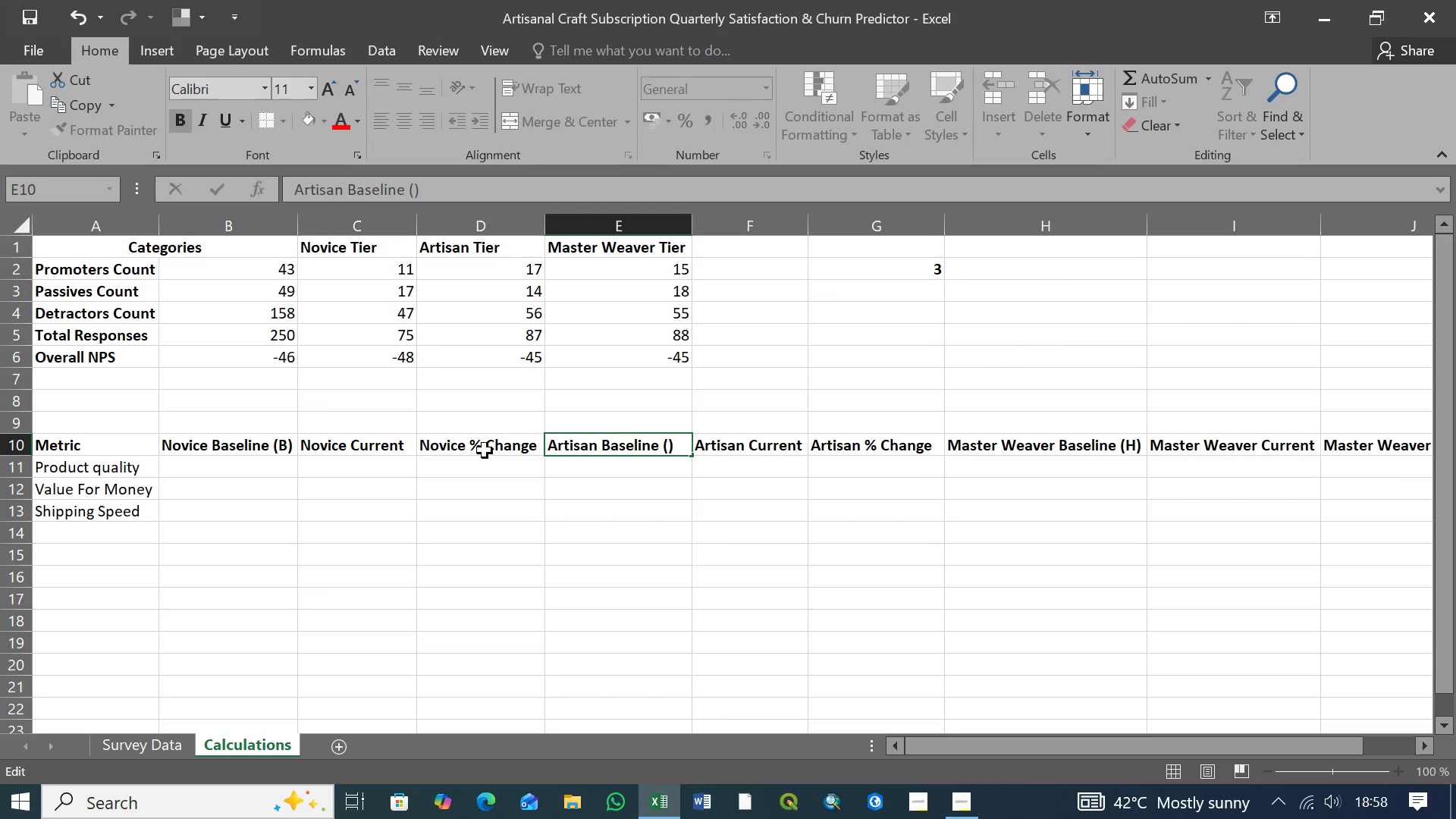 
key(CapsLock)
 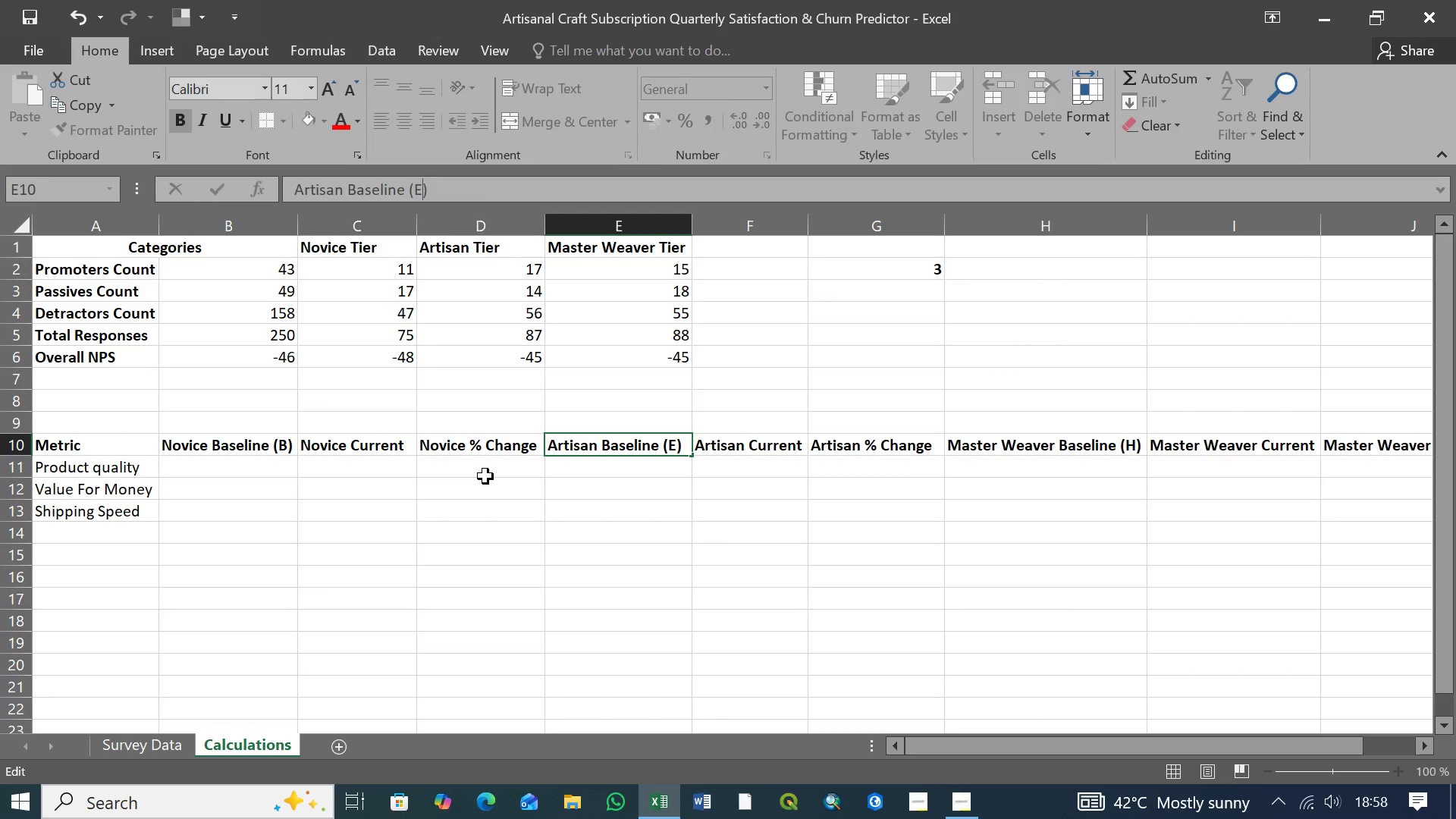 
key(E)
 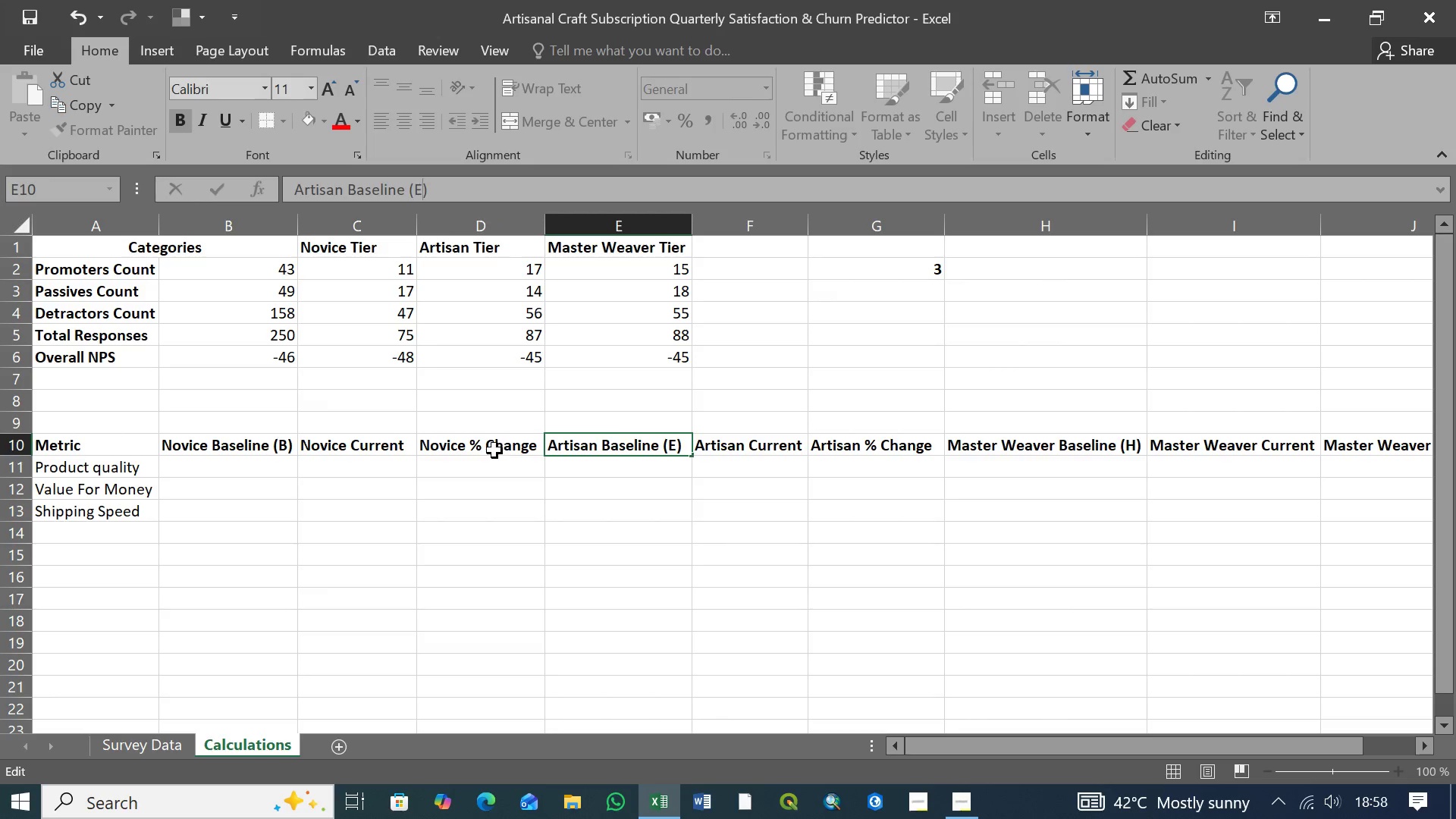 
left_click([494, 450])
 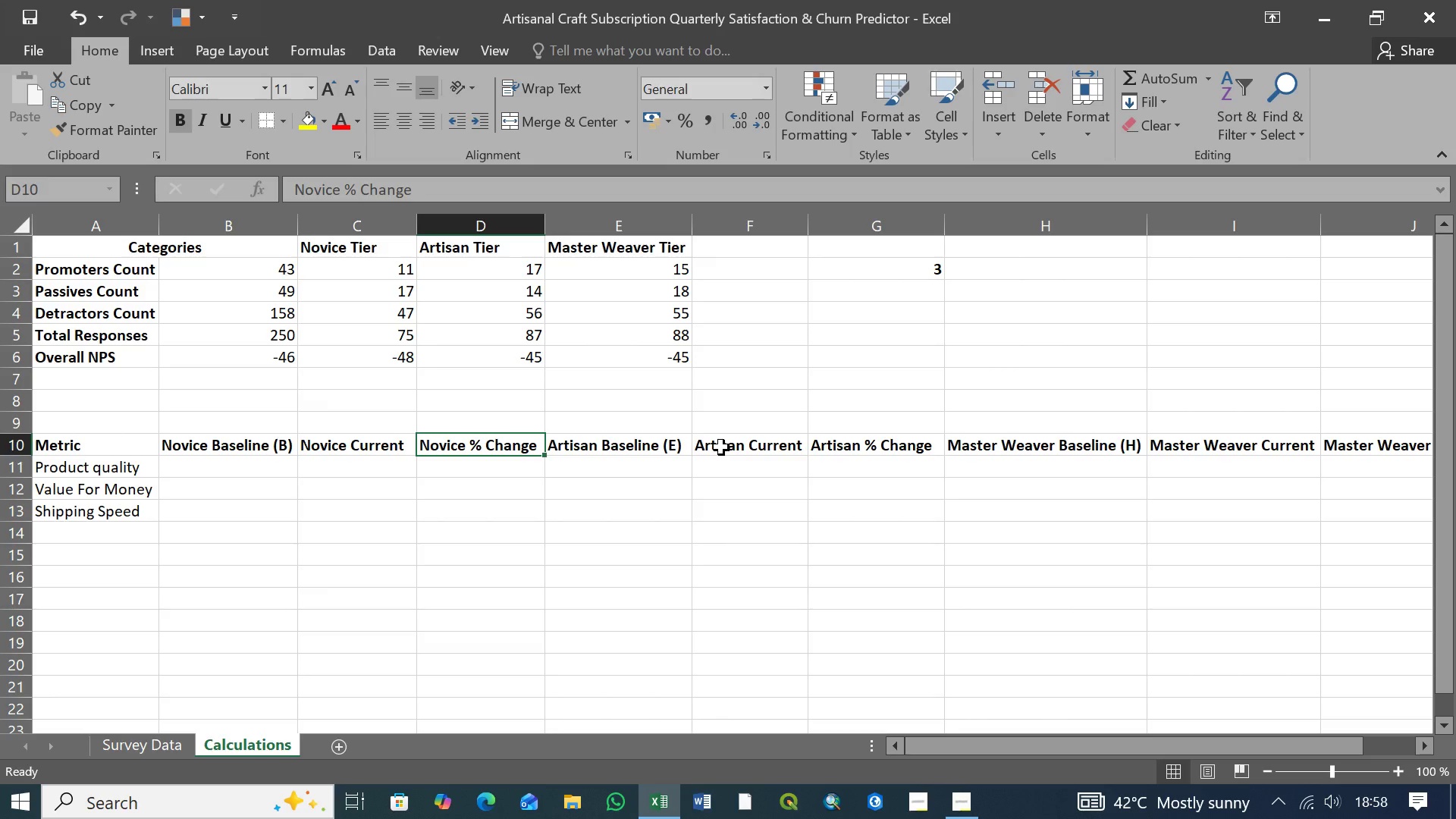 
left_click([721, 447])
 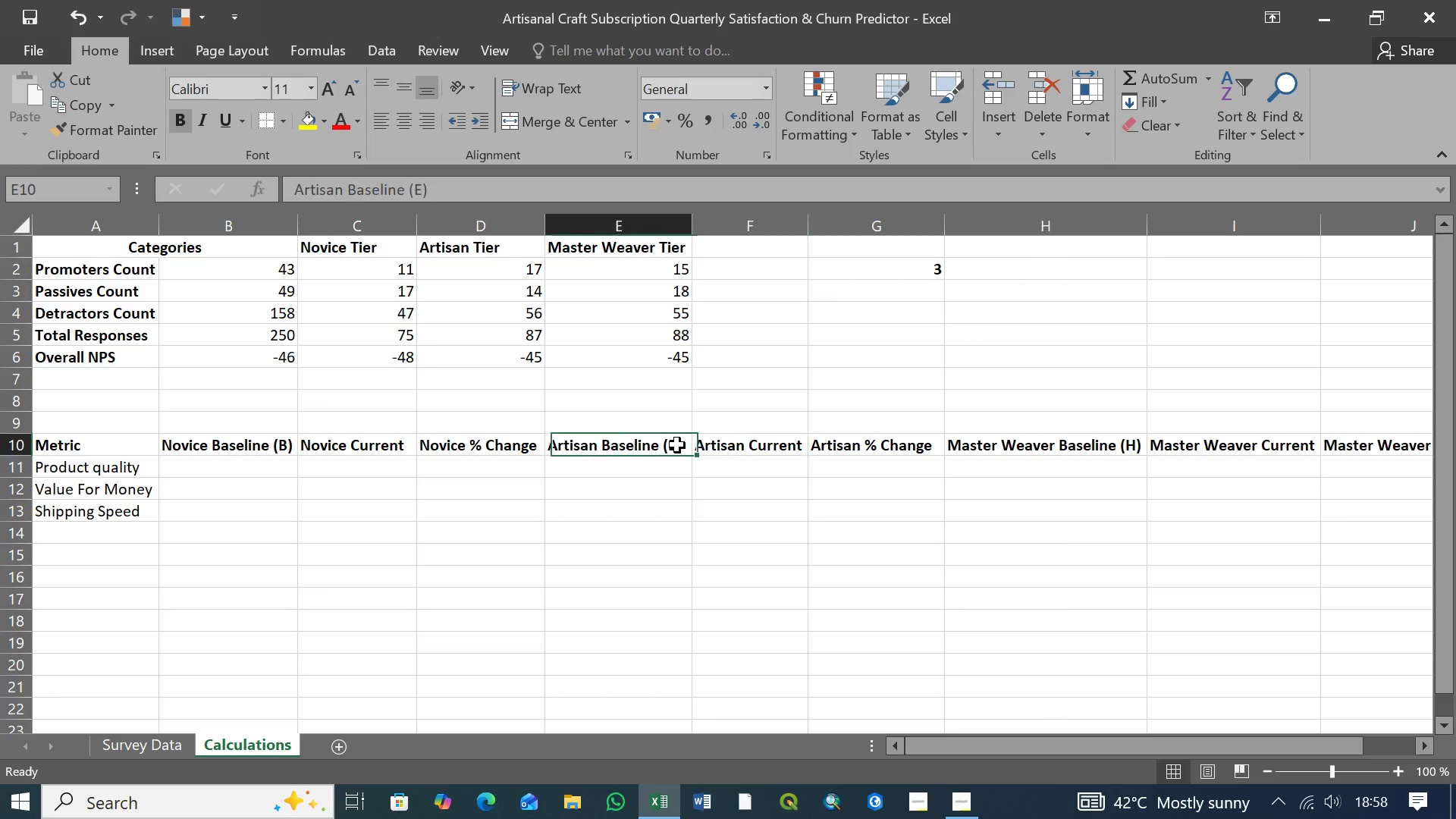 
left_click([677, 445])
 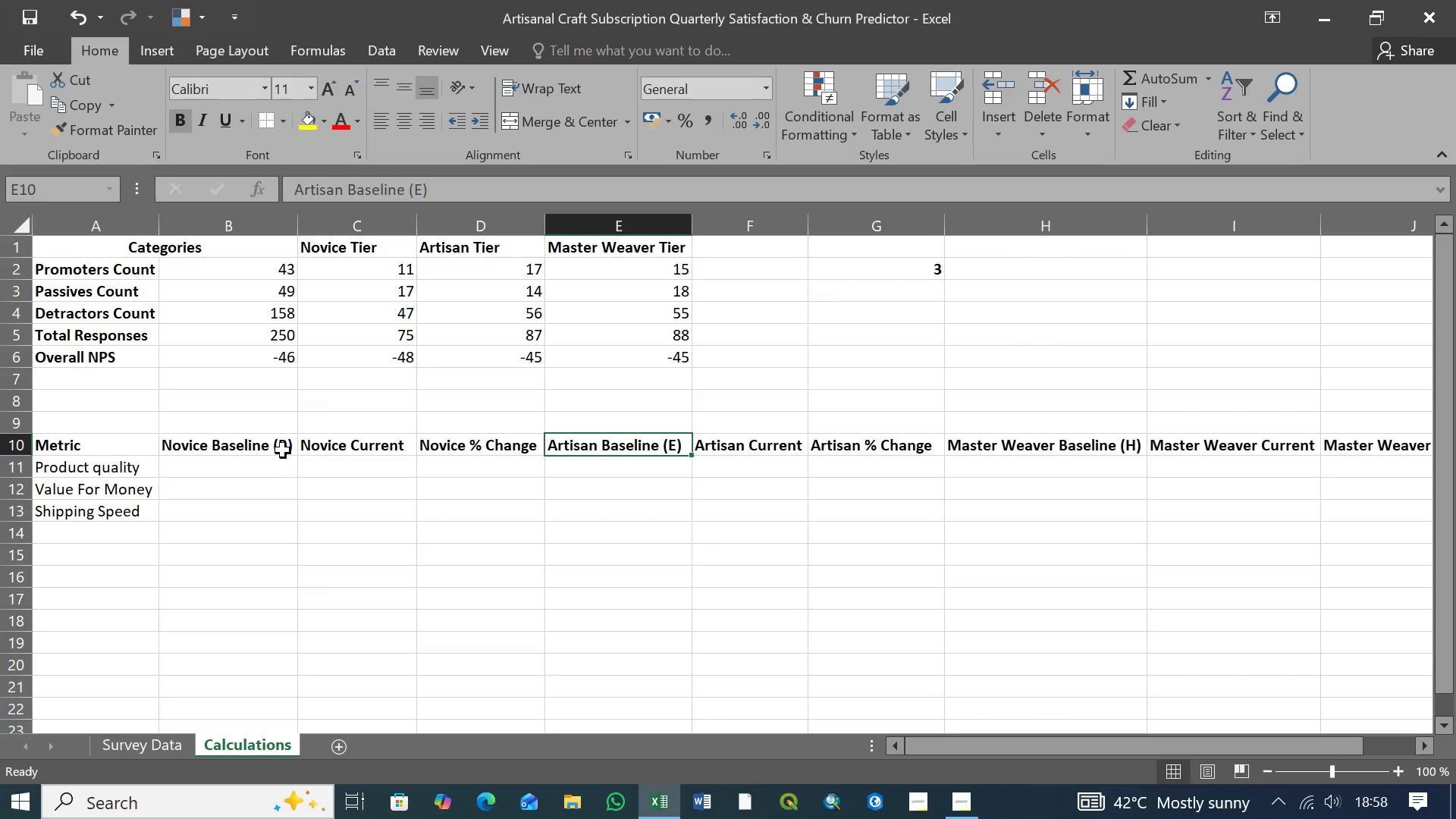 
left_click([282, 445])
 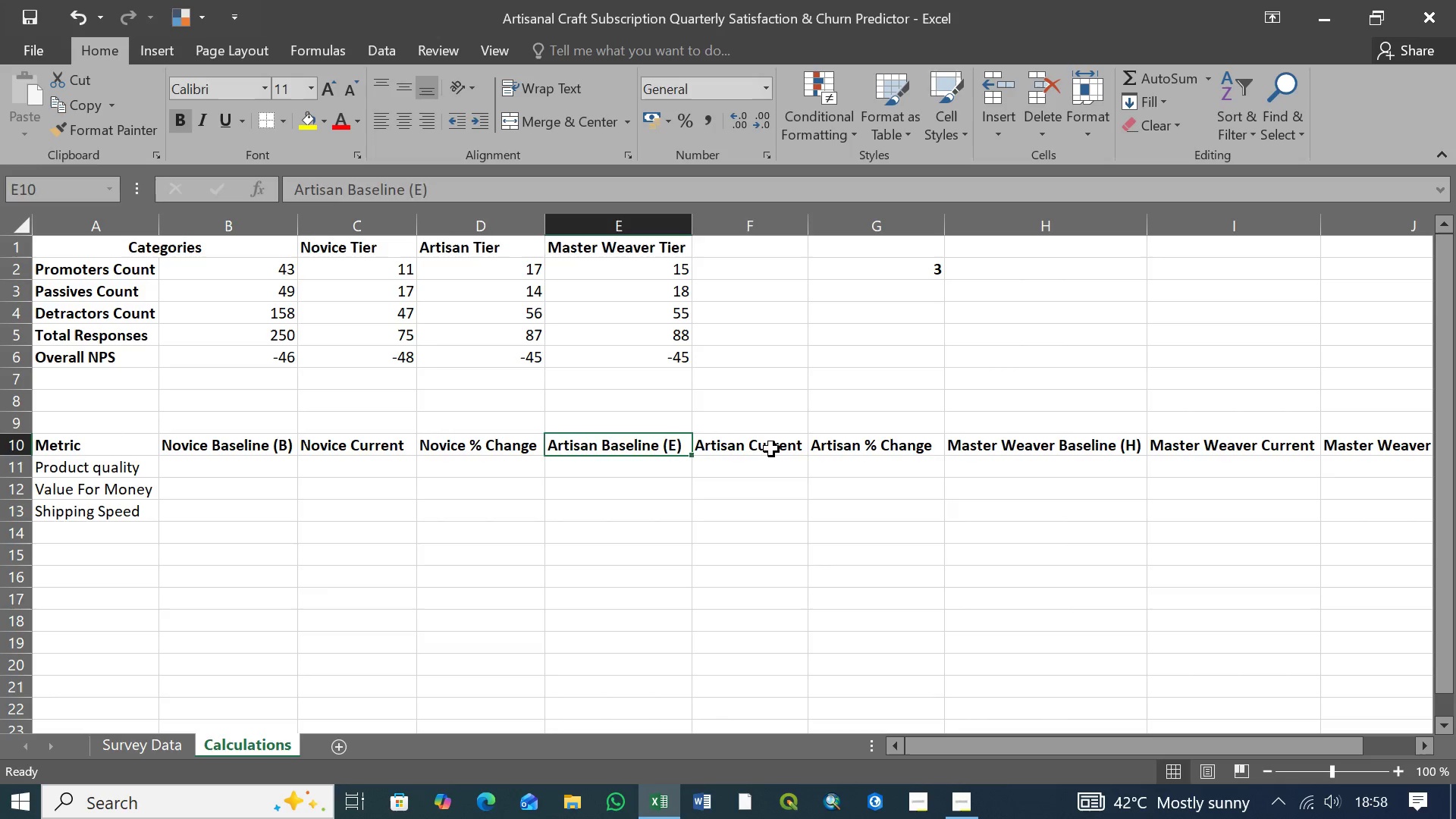 
double_click([771, 449])
 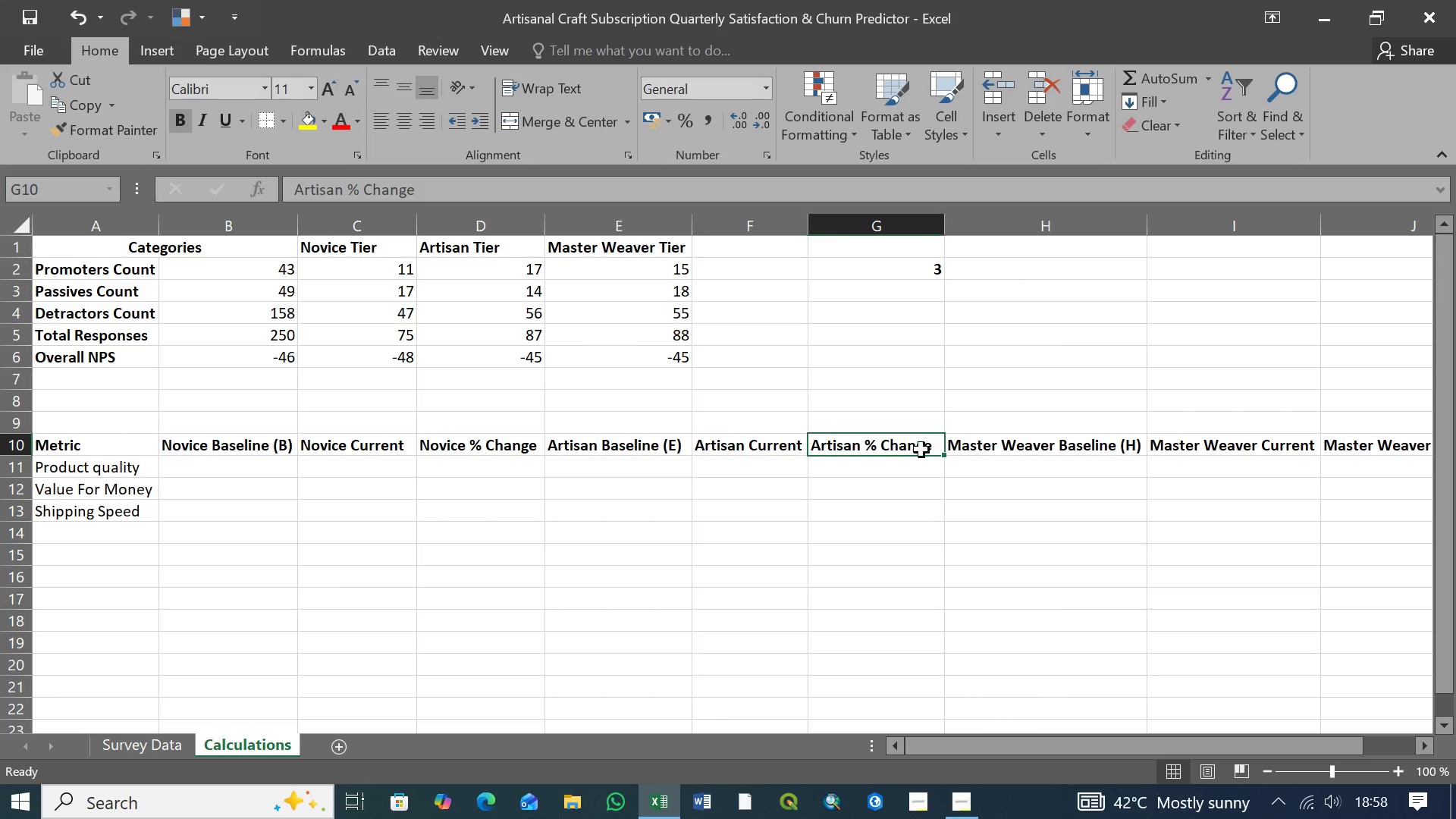 
triple_click([863, 450])
 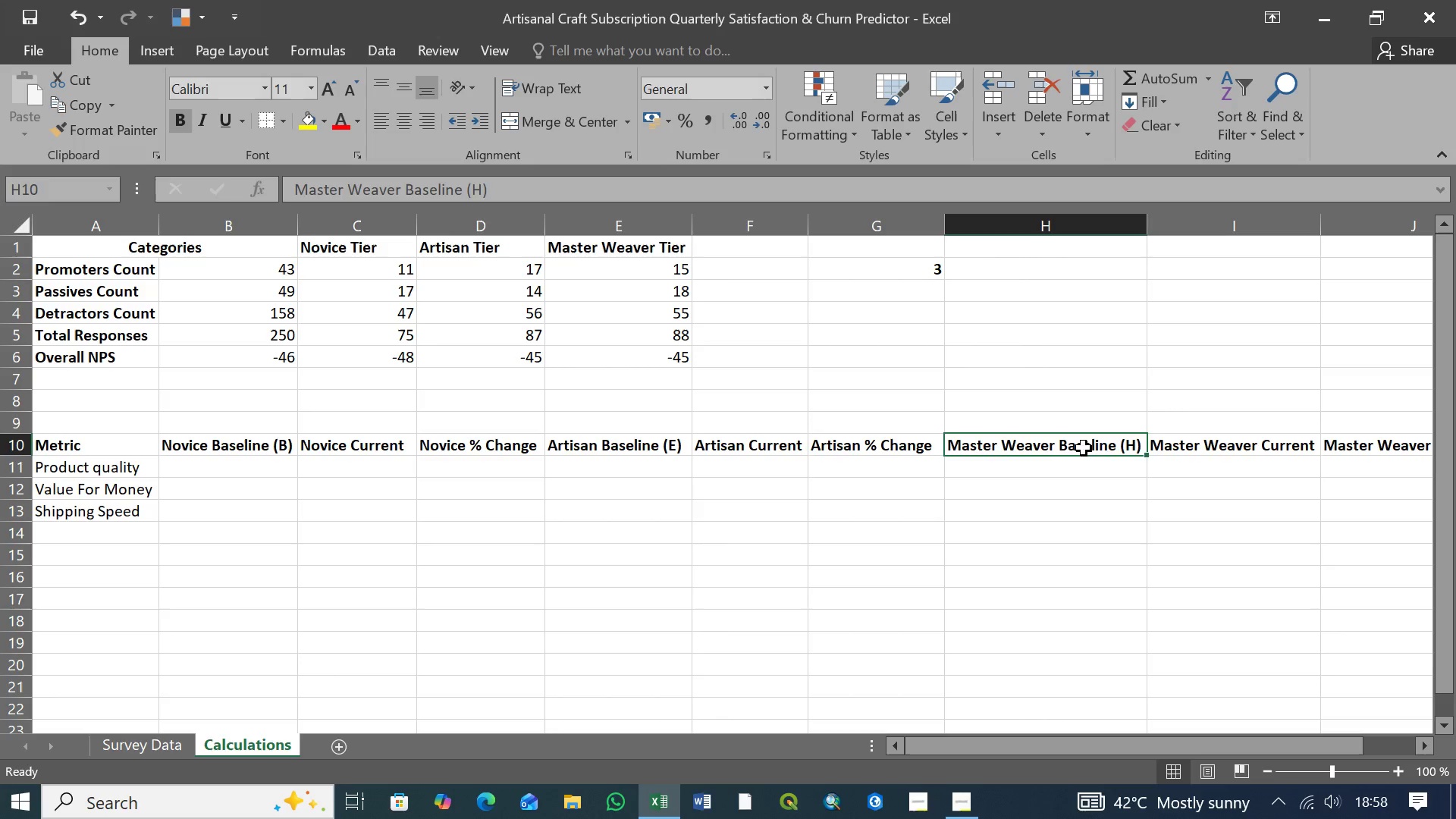 
triple_click([1044, 449])
 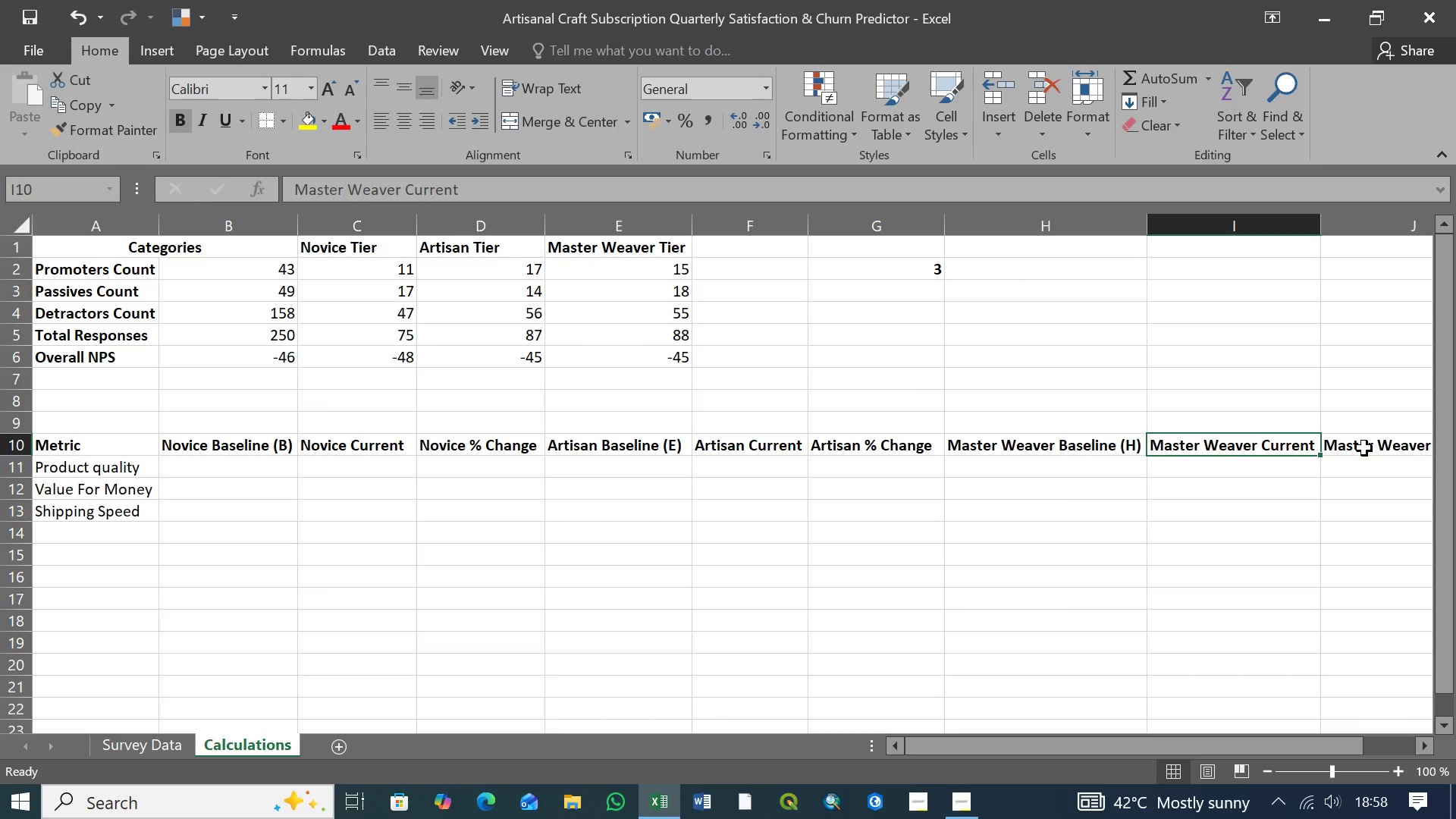 
left_click([1364, 448])
 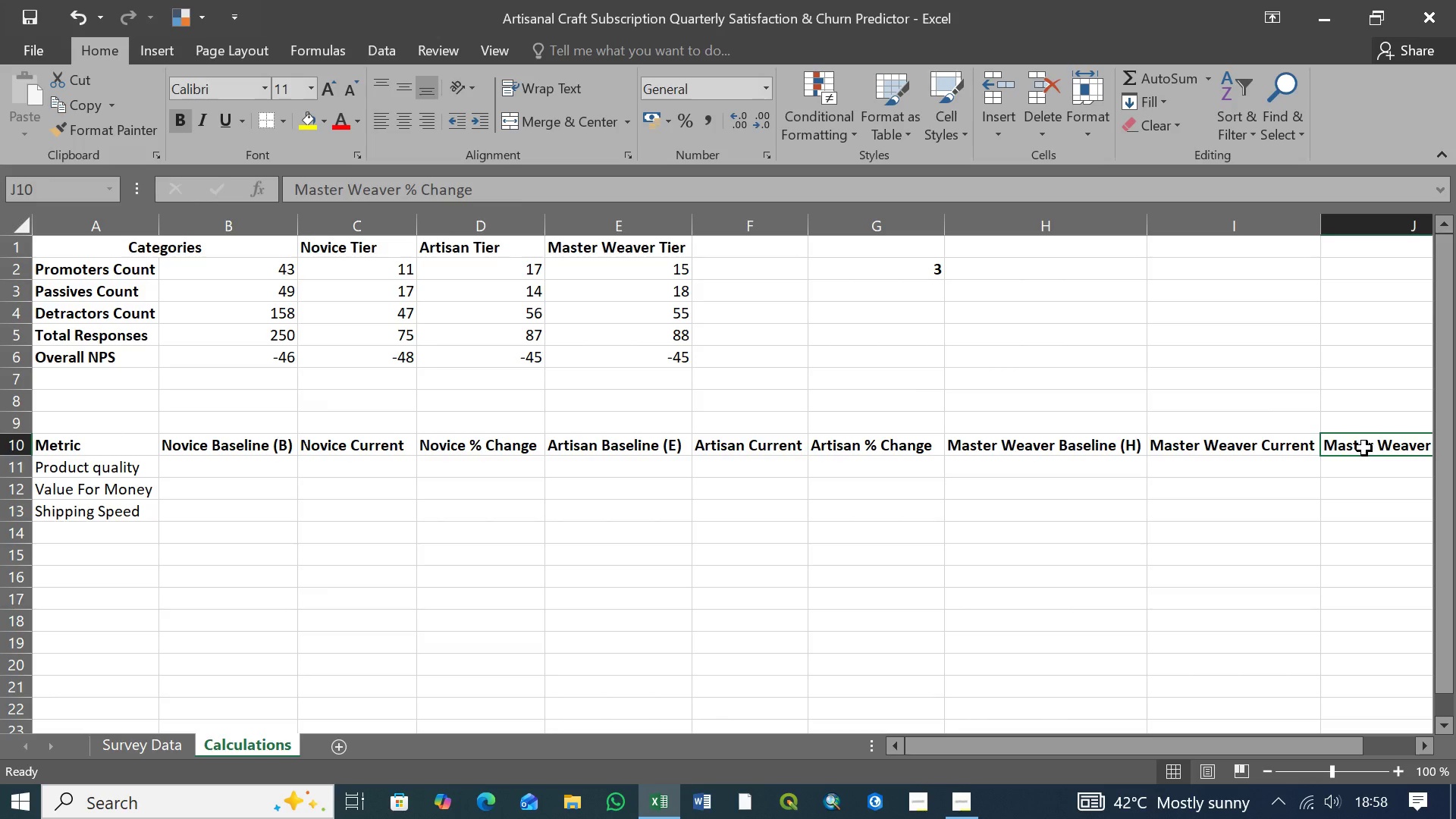 
left_click([1364, 448])
 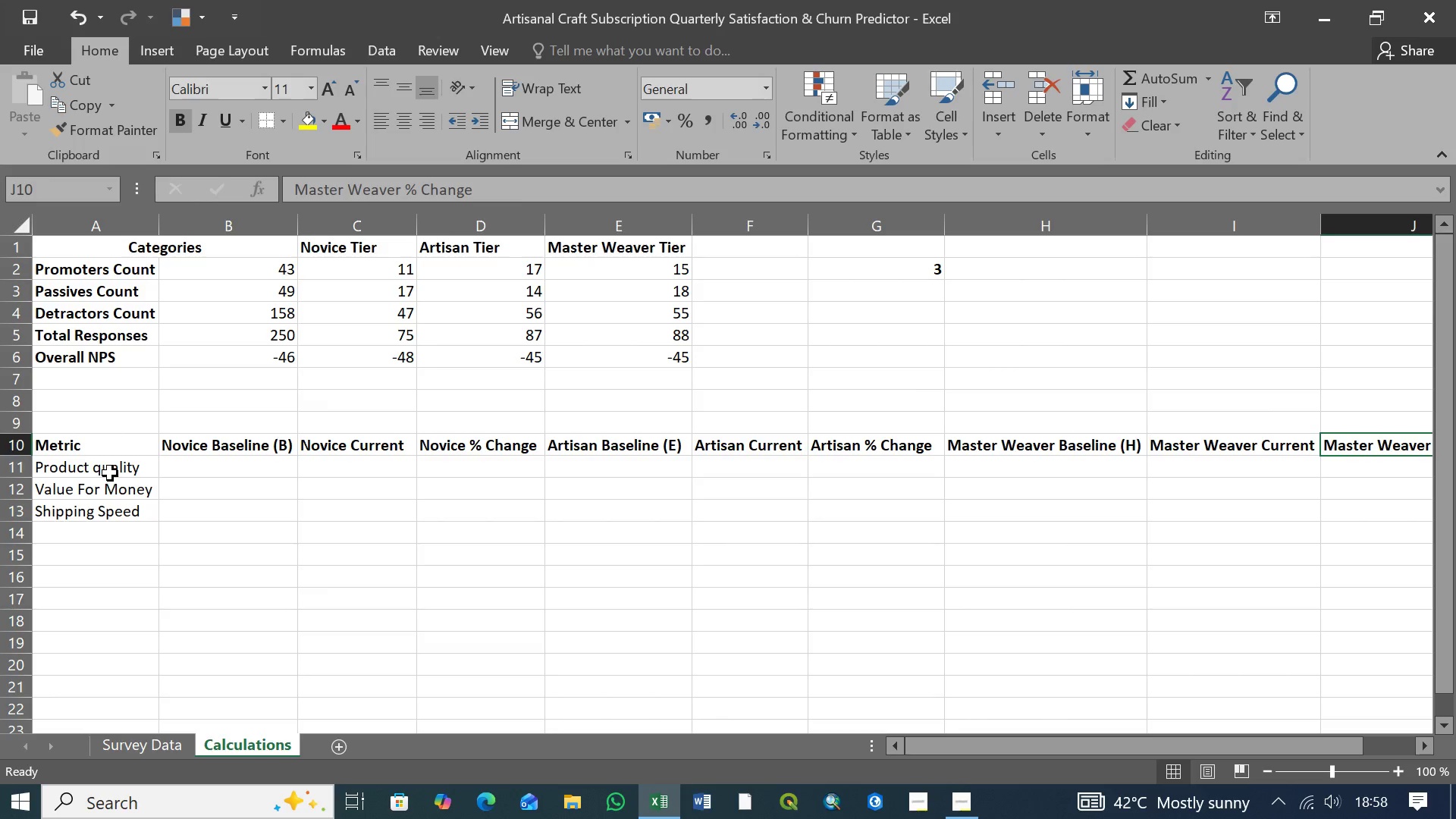 
left_click([110, 473])
 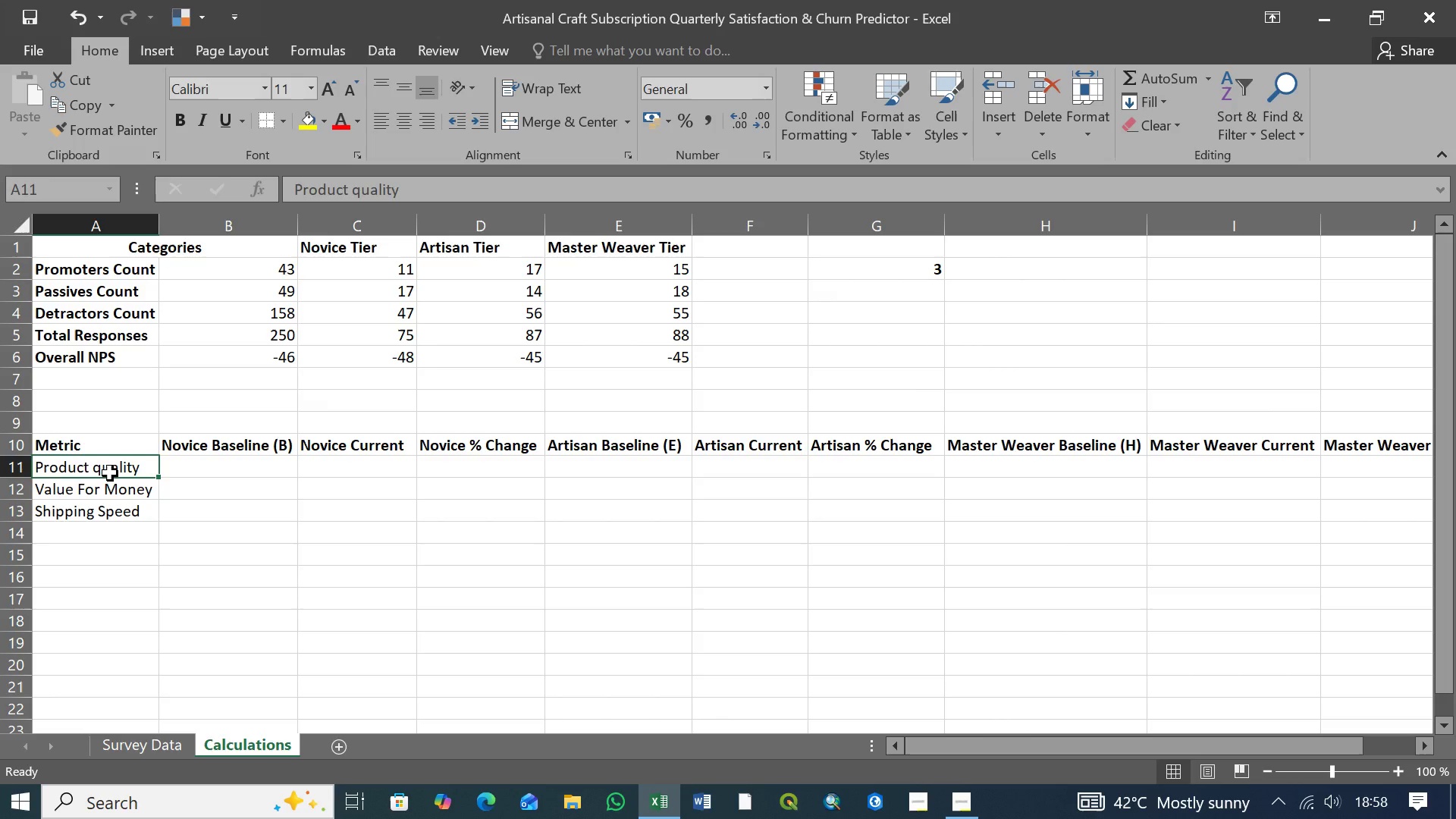 
key(CapsLock)
 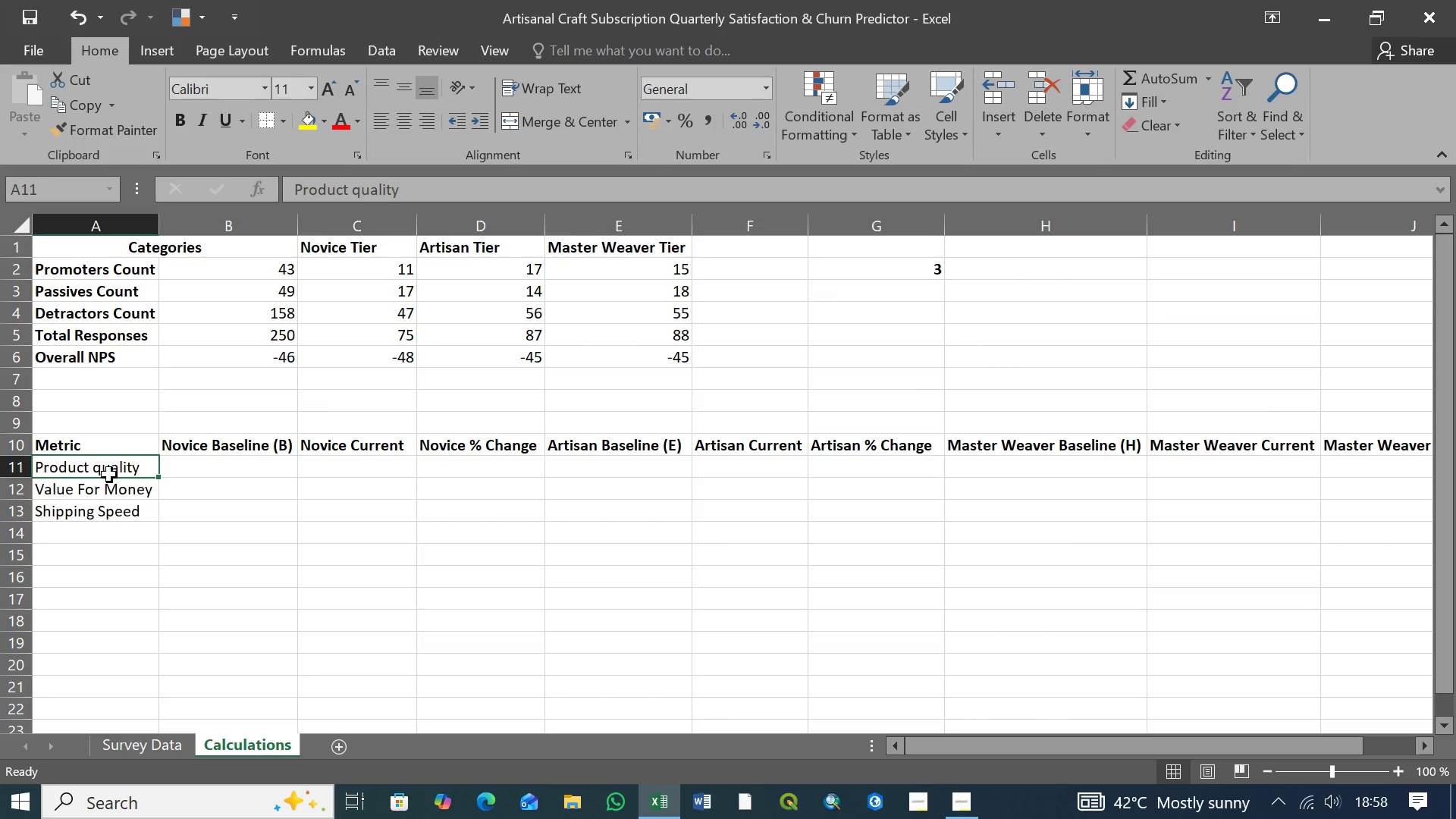 
hold_key(key=ShiftLeft, duration=0.94)
left_click([105, 516])
 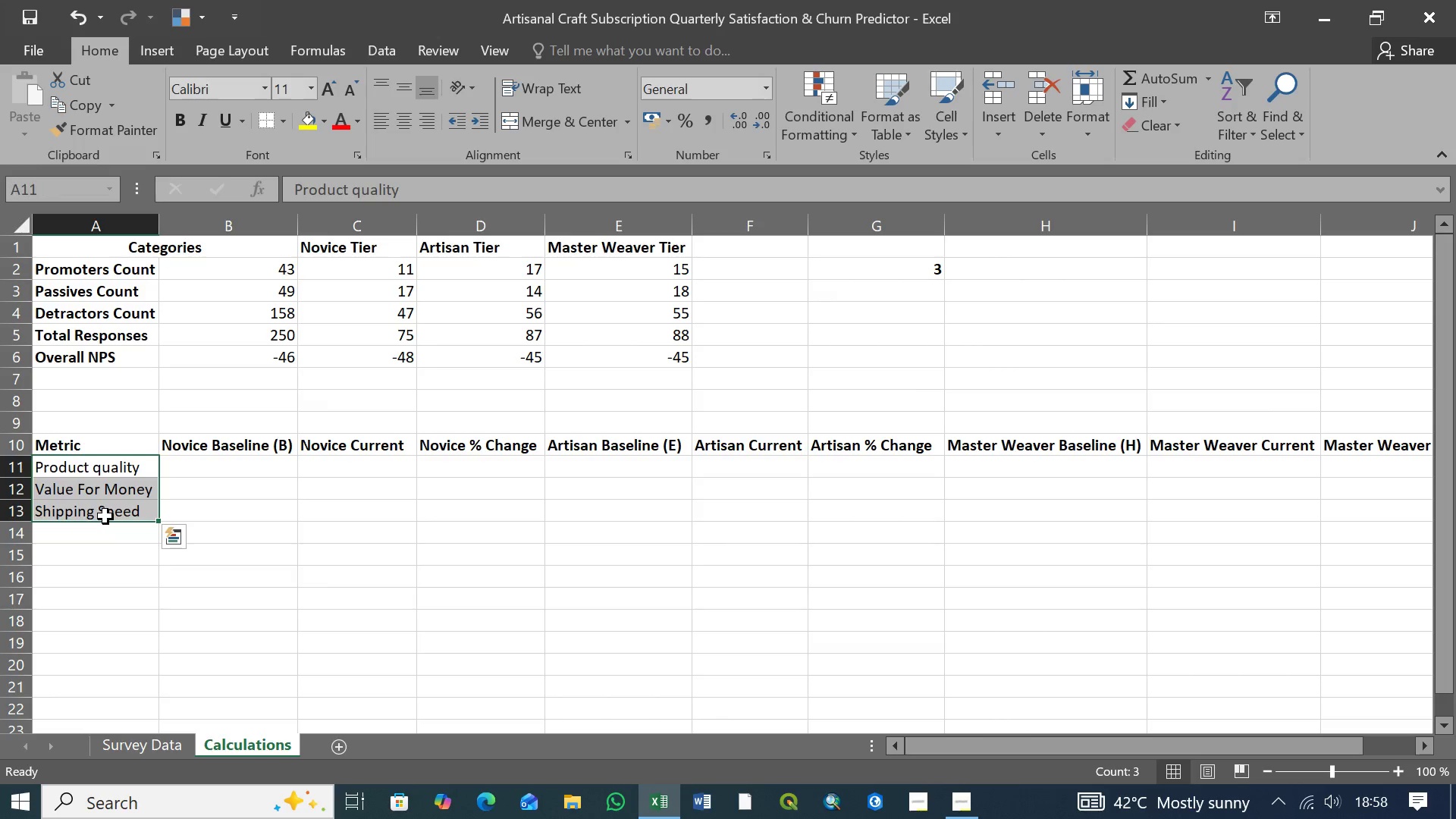 
key(Control+B)
 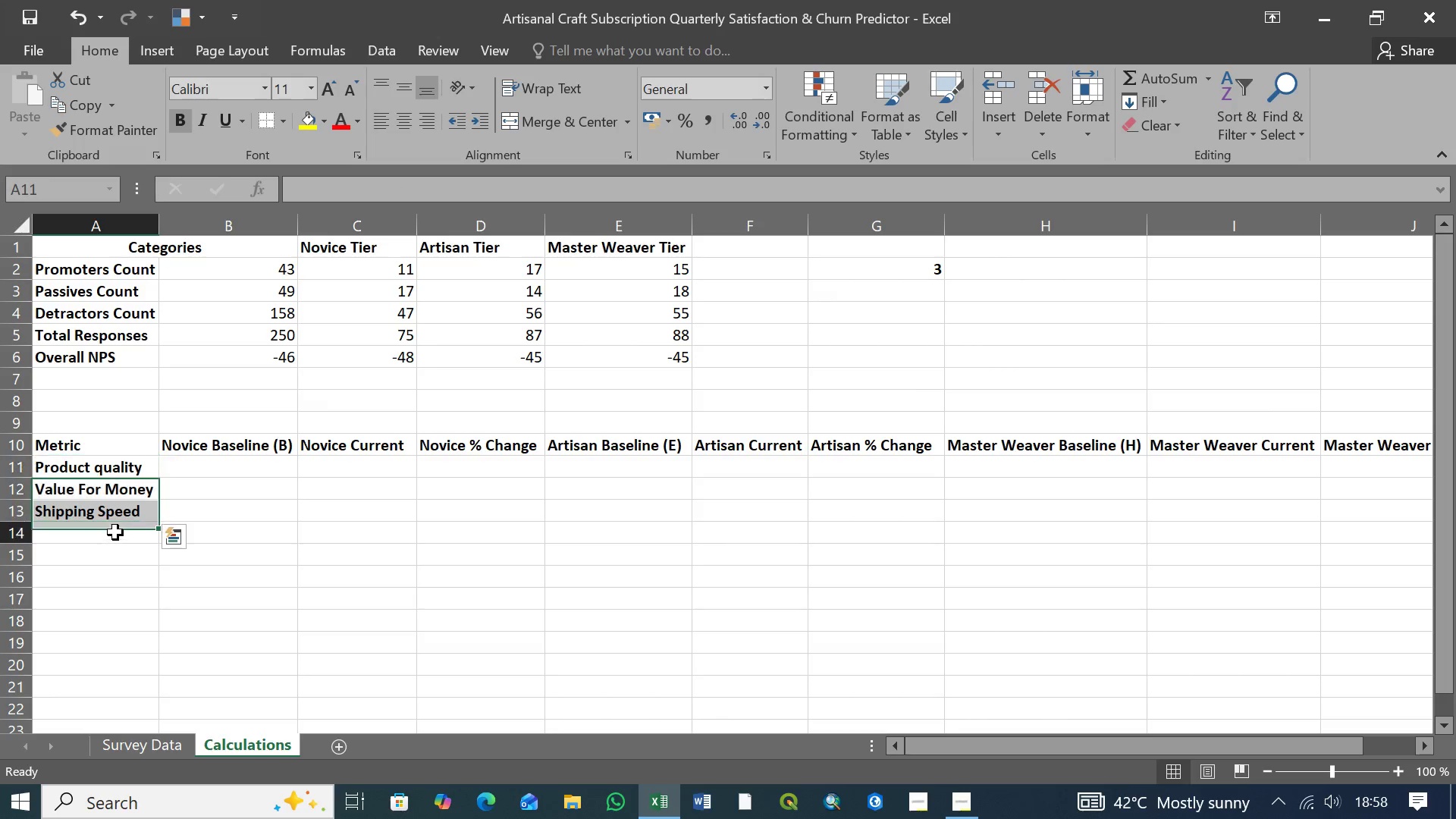 
left_click([115, 532])
 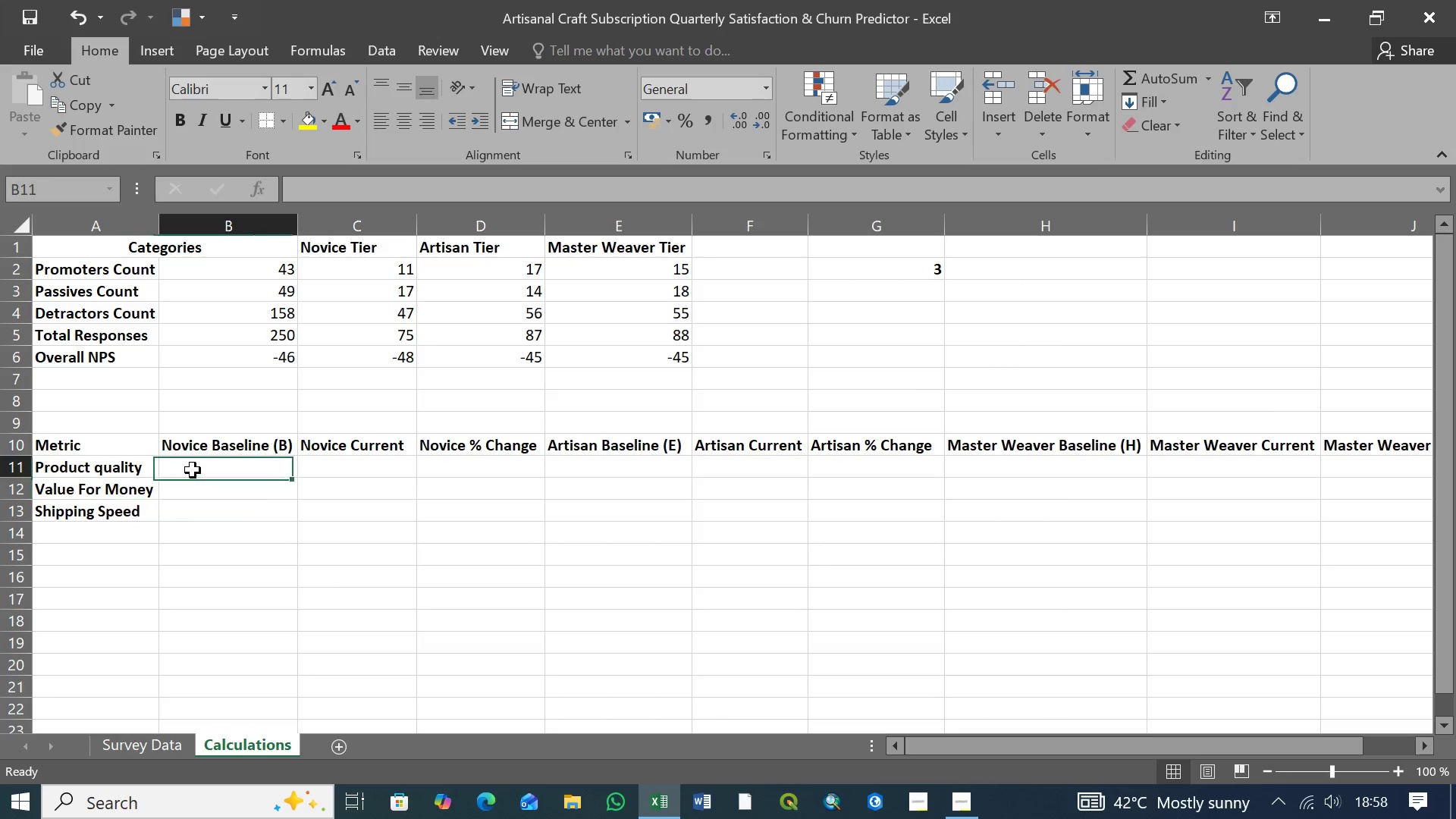 
left_click([193, 470])
 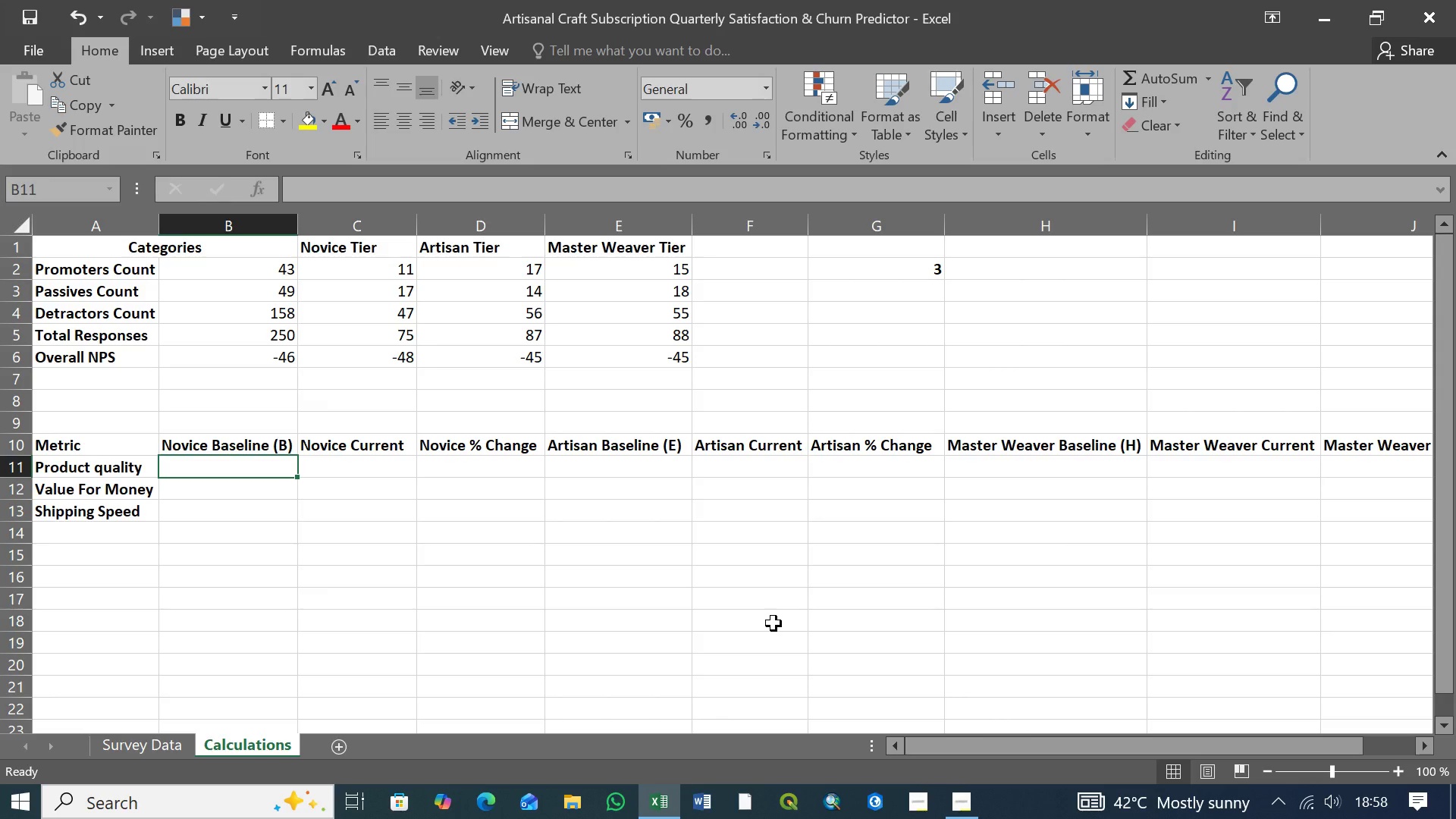 
key(Control+S)
 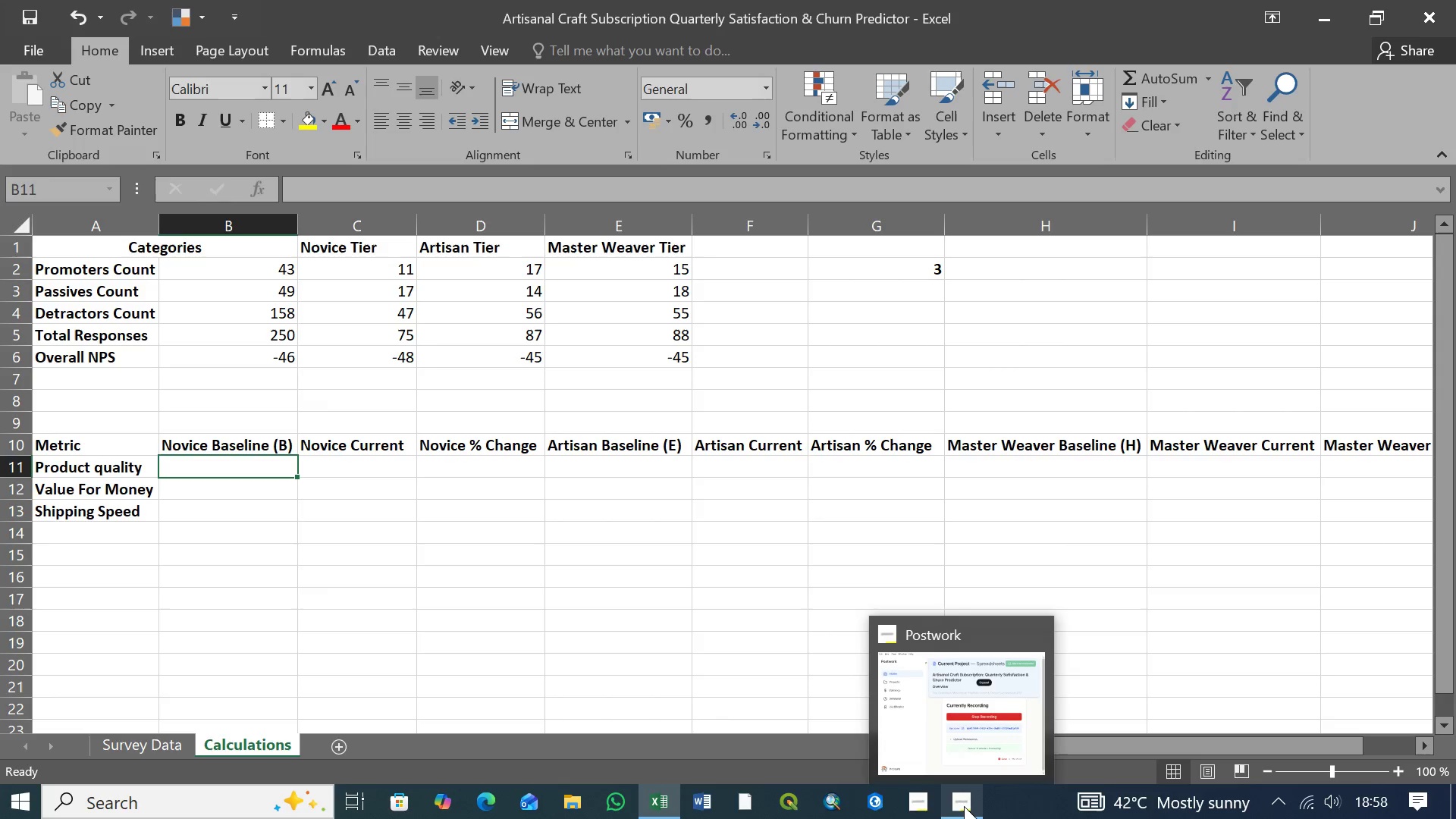 
left_click([960, 804])